 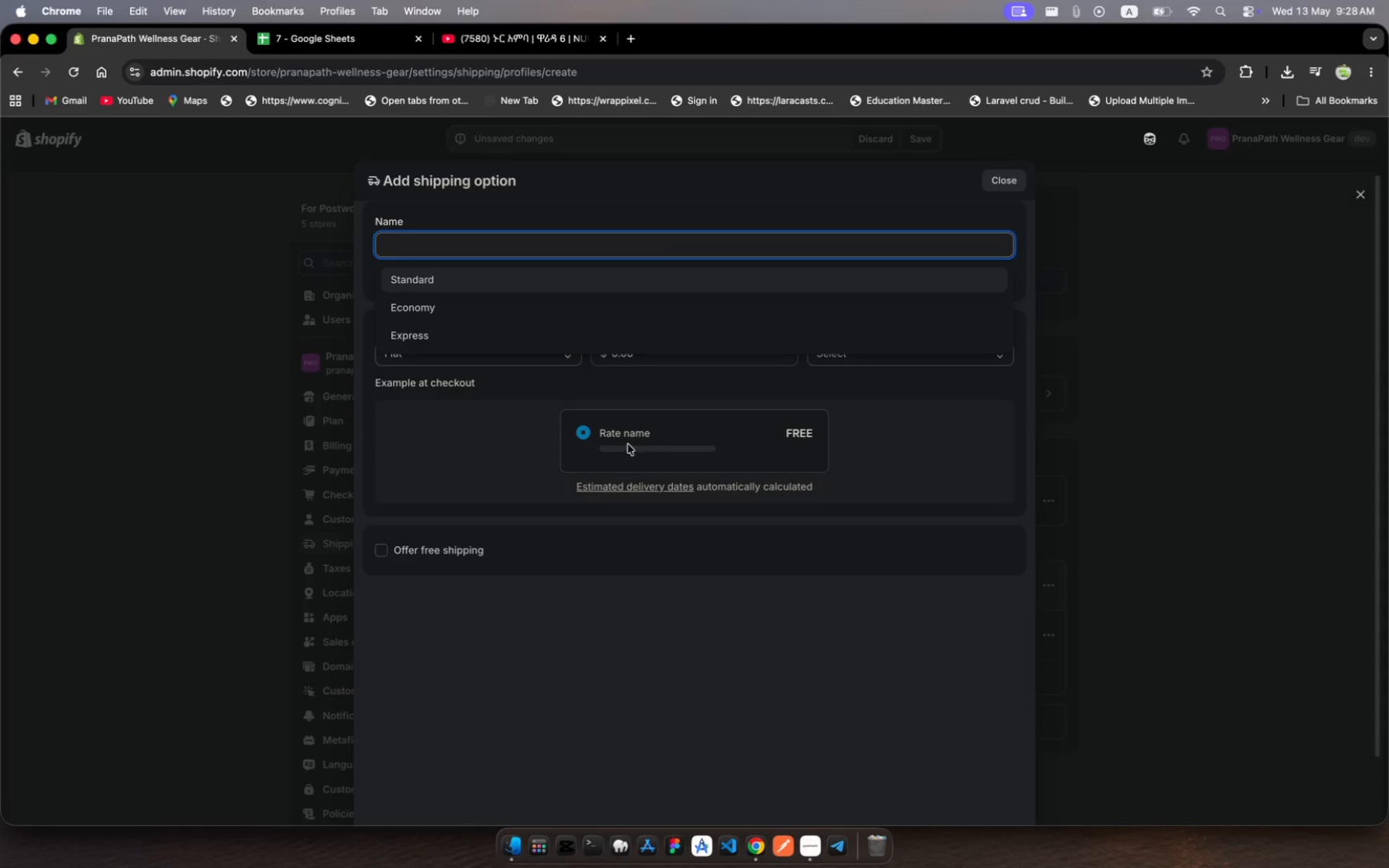 
type(Wht Gloe In-Home Setup)
 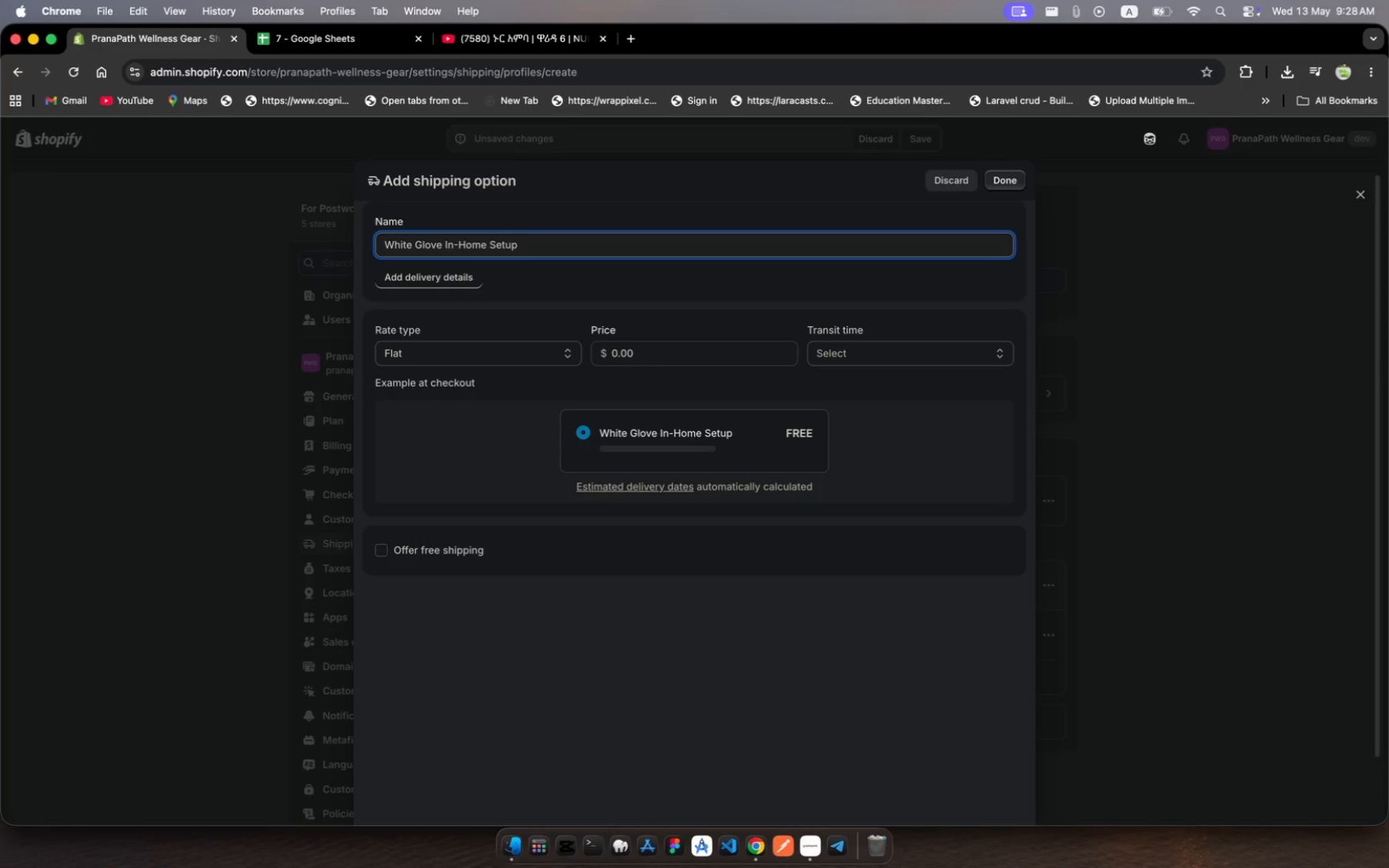 
 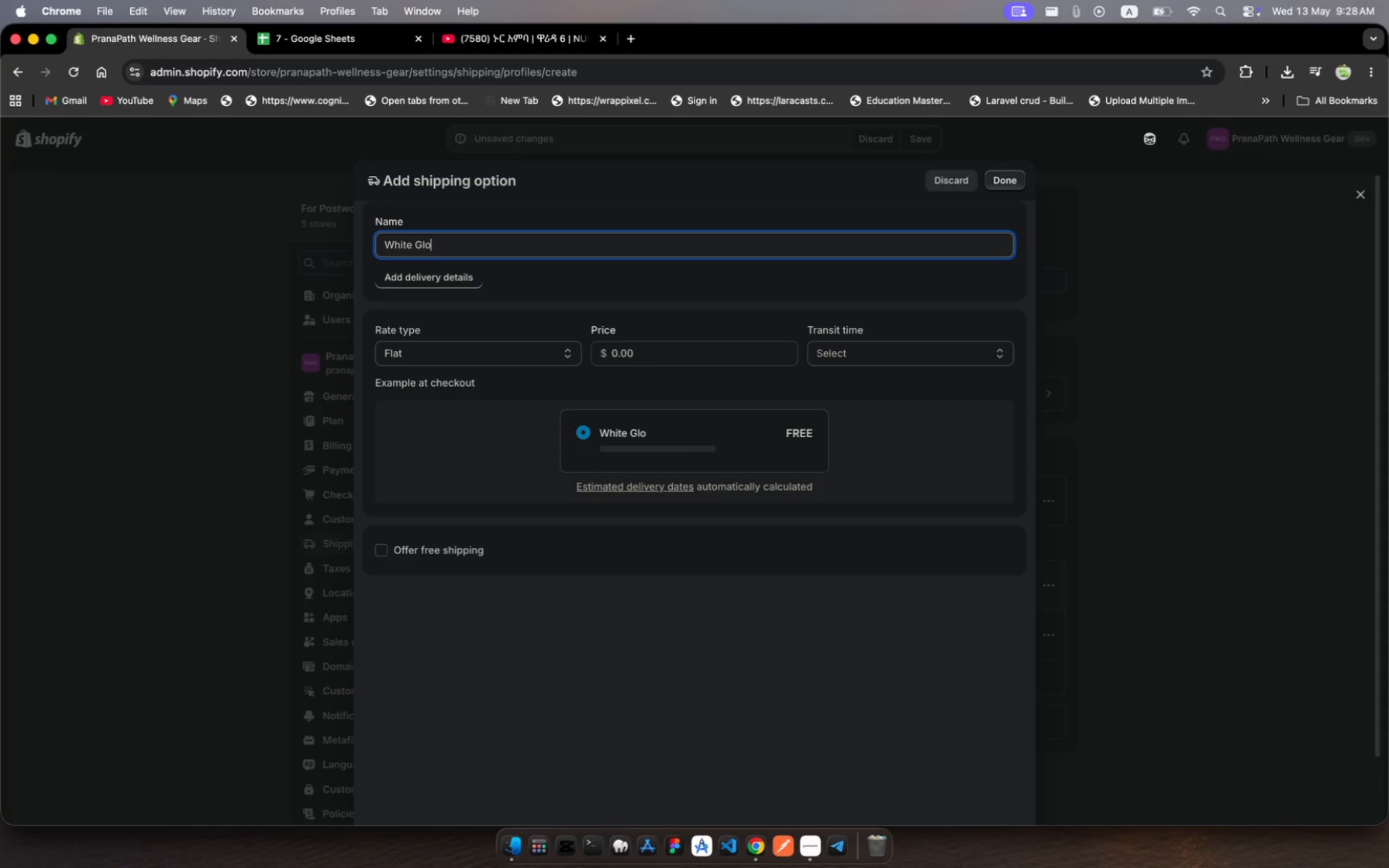 
hold_key(key=V, duration=0.33)
 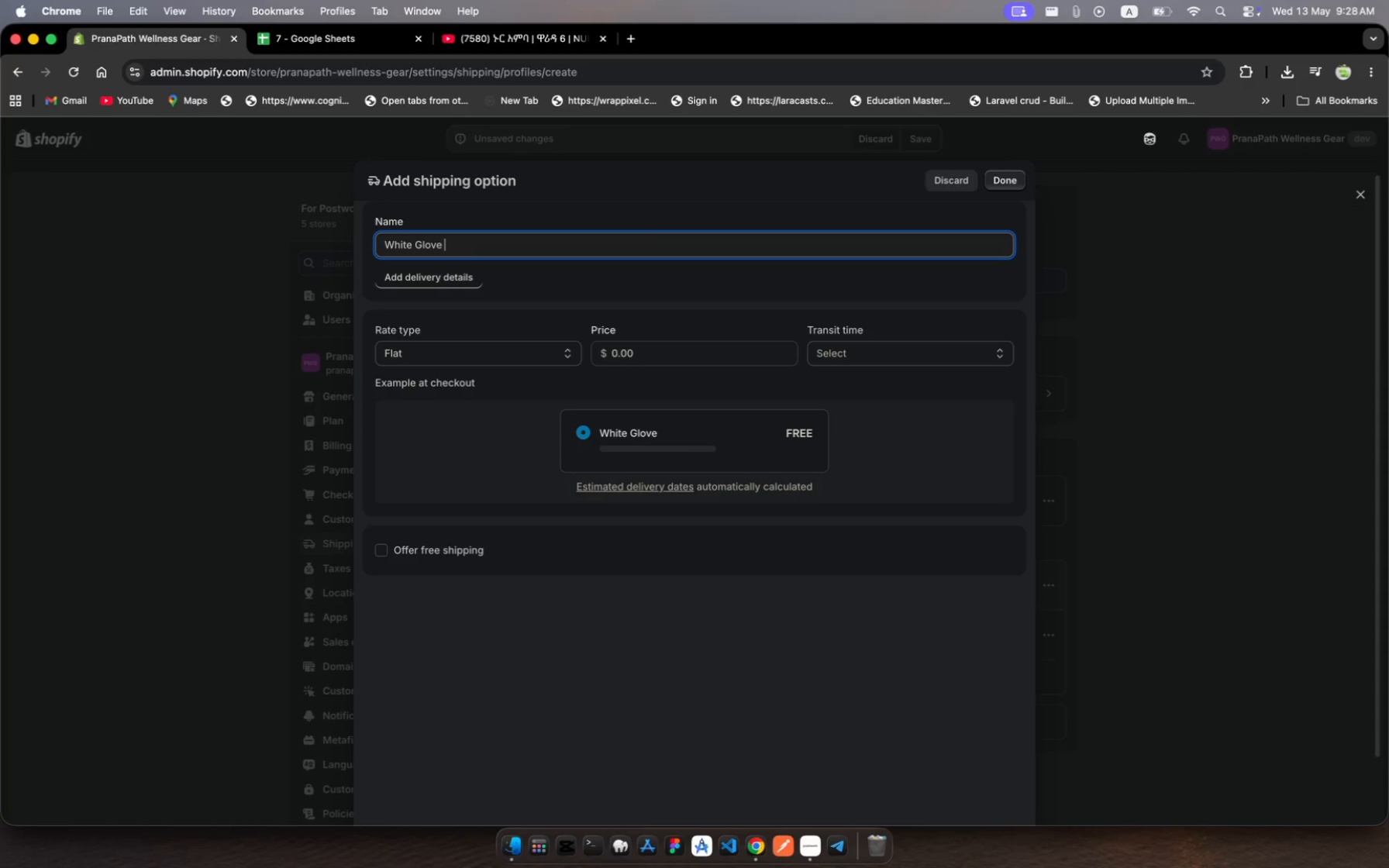 
wait(12.59)
 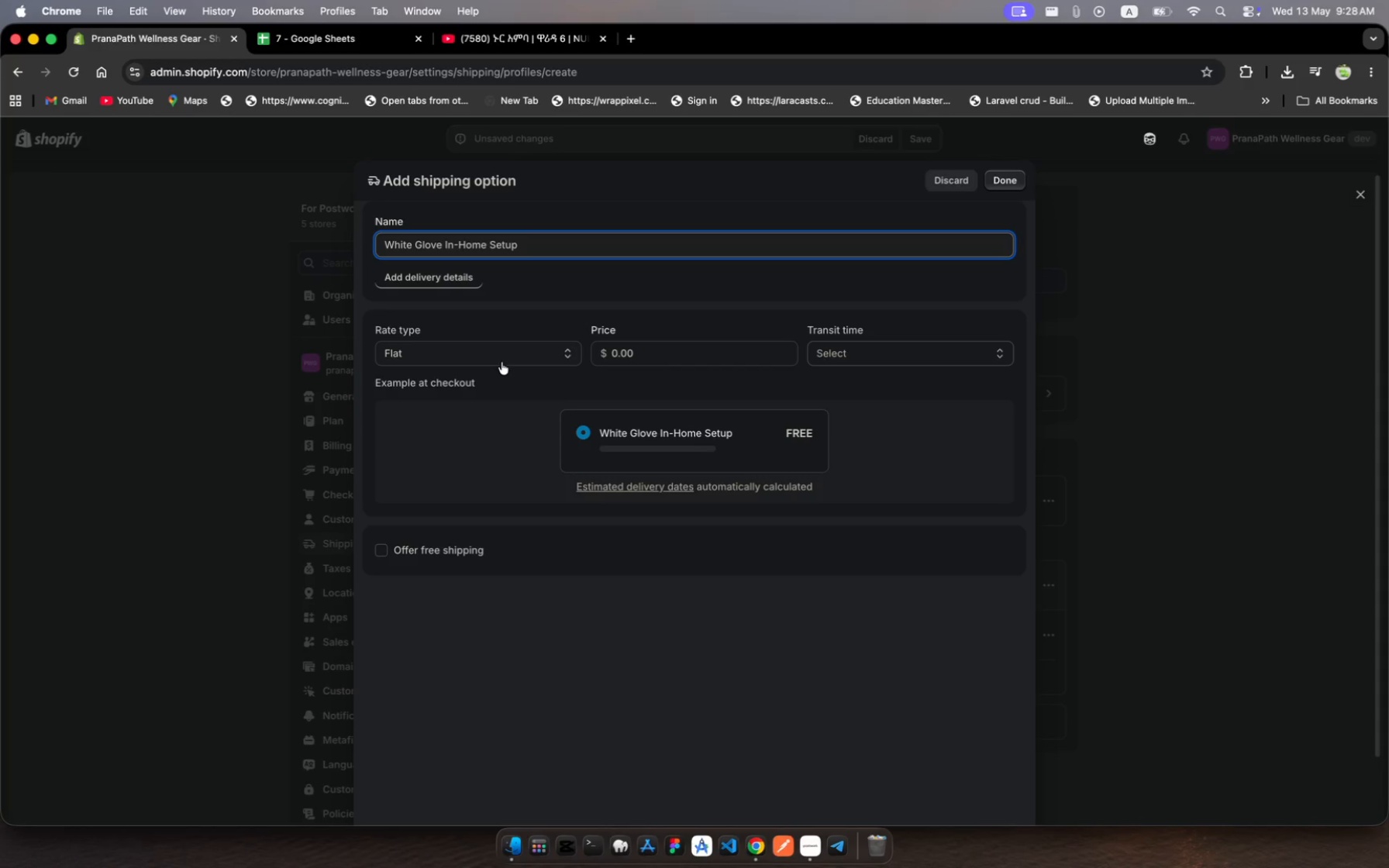 
left_click([655, 351])
 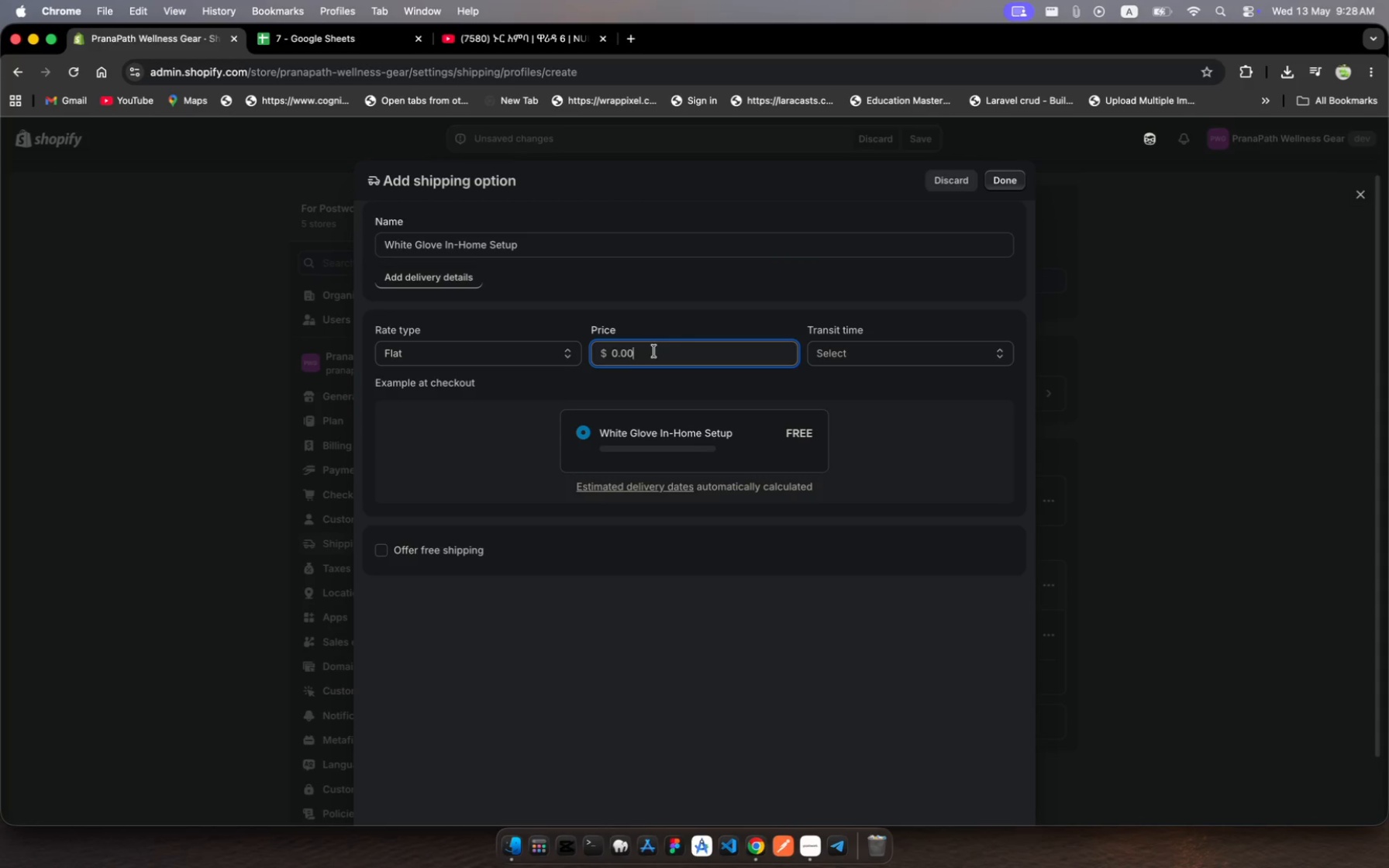 
left_click_drag(start_coordinate=[655, 351], to_coordinate=[610, 346])
 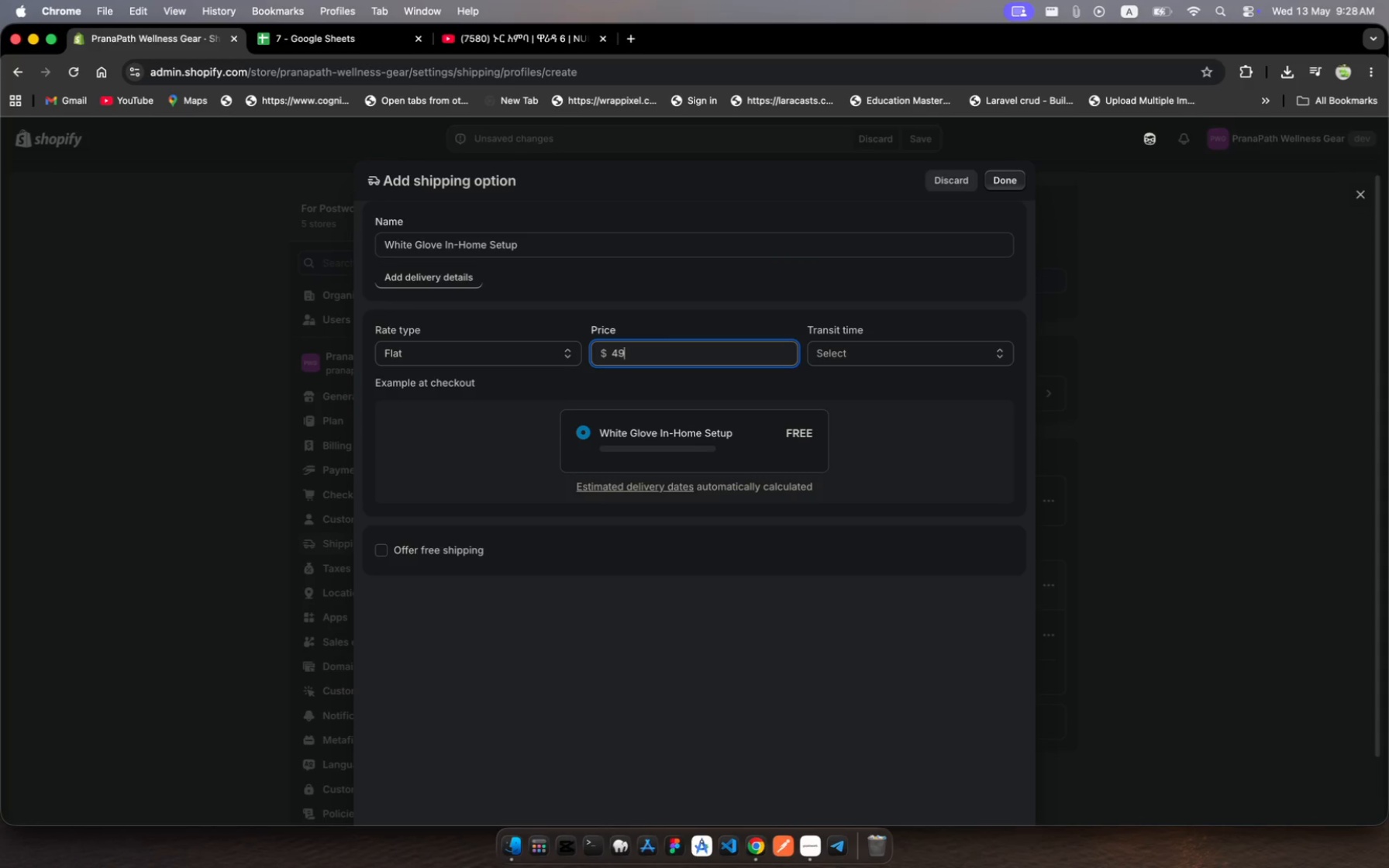 
type(499)
 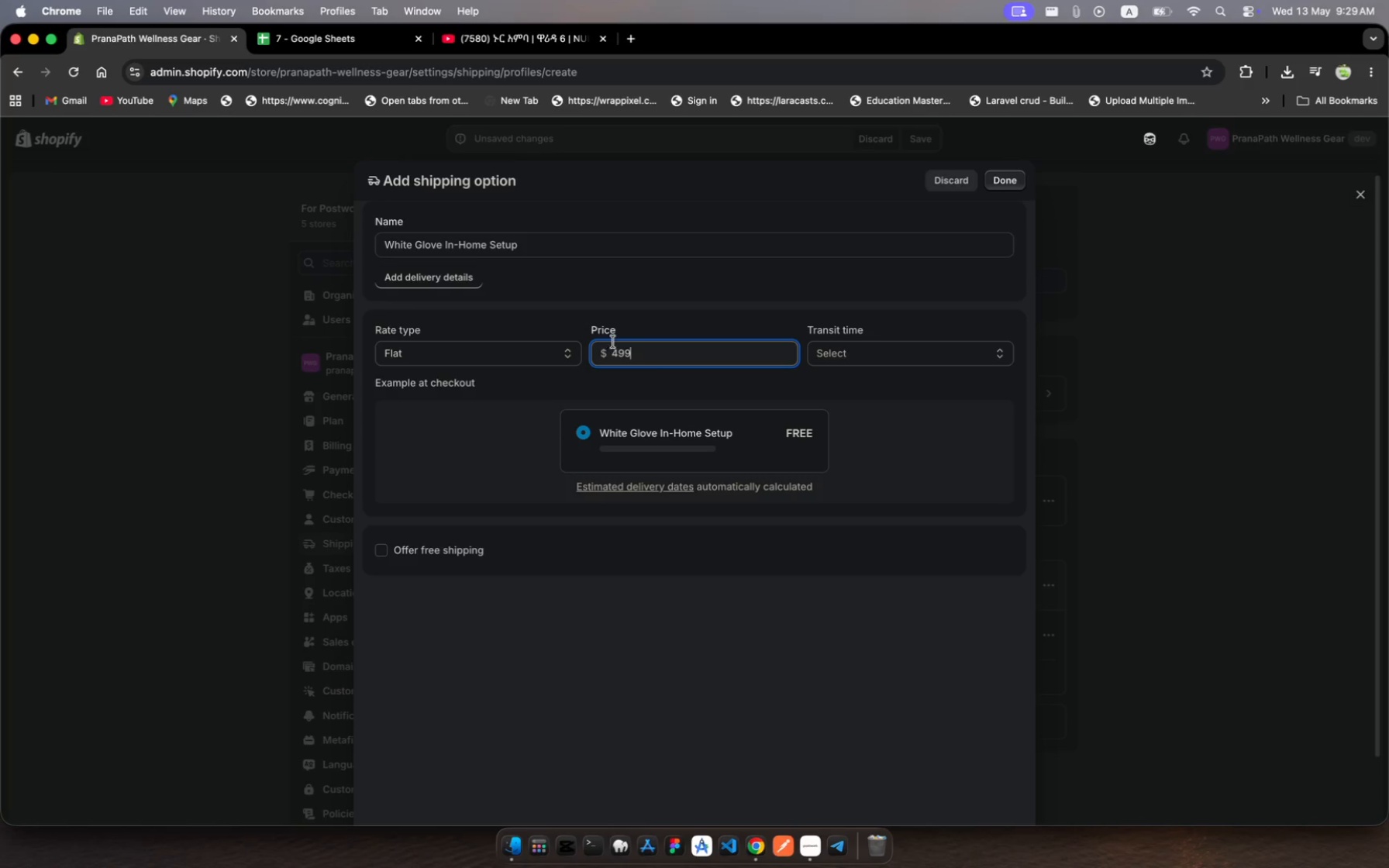 
wait(16.41)
 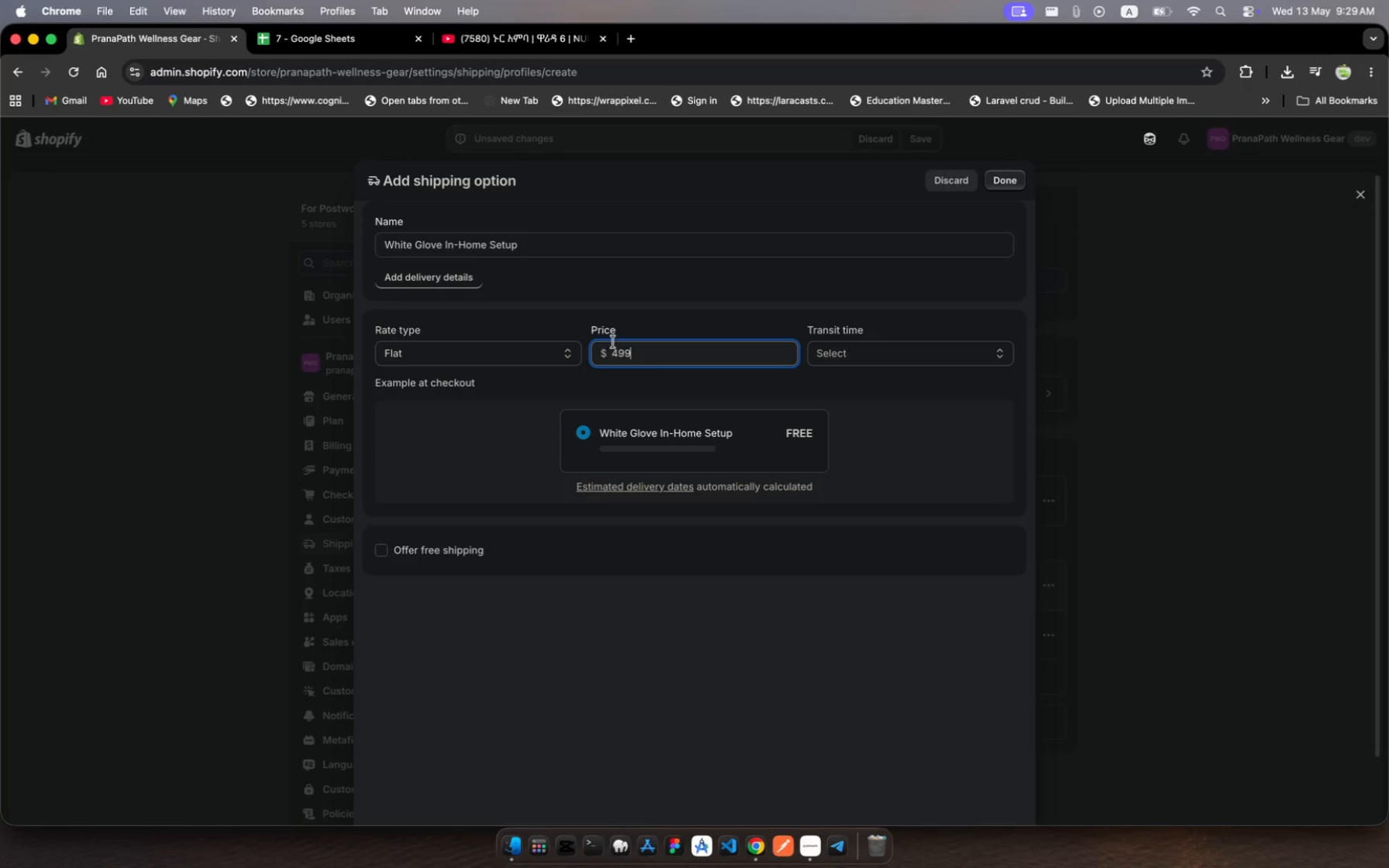 
key(Enter)
 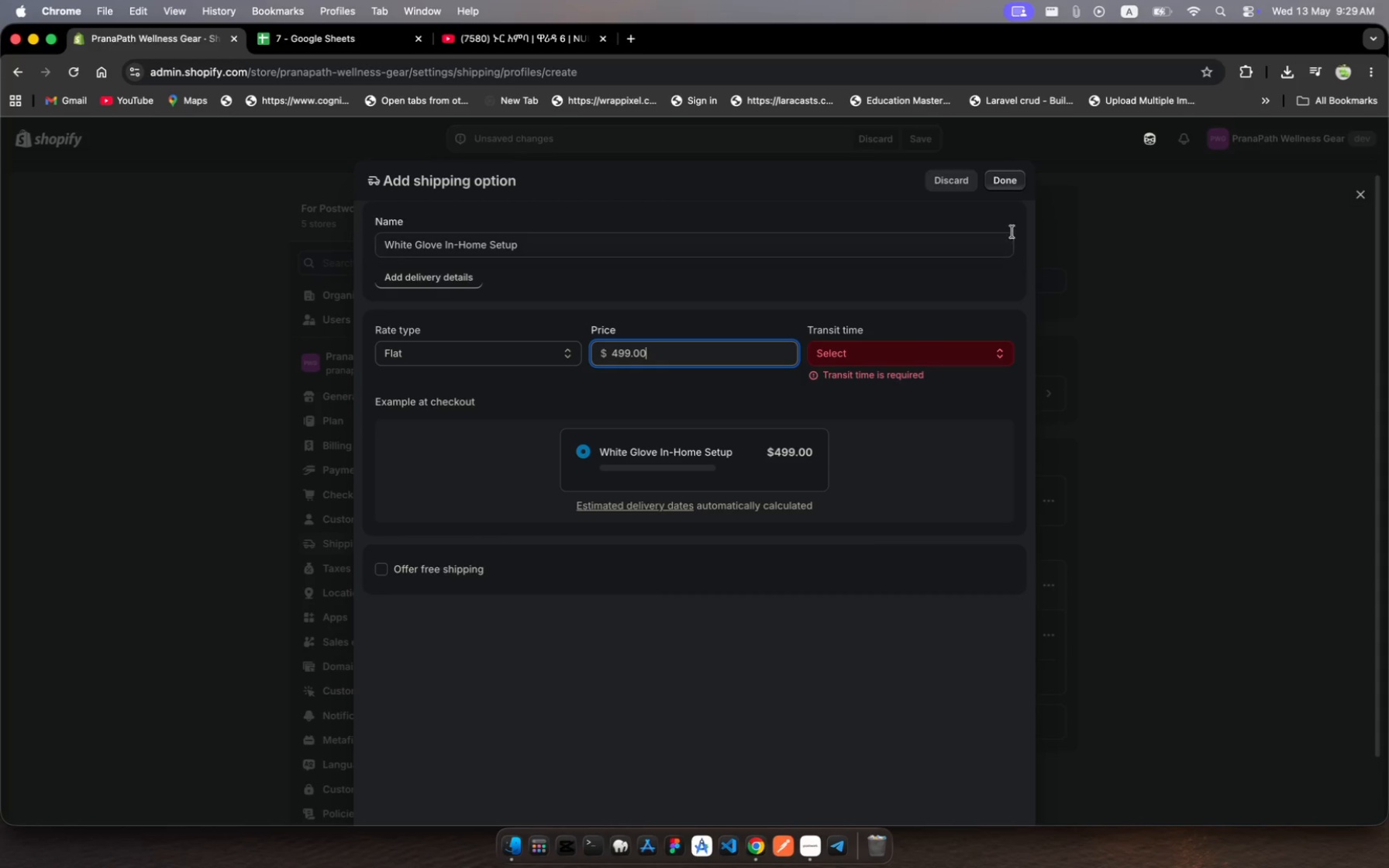 
left_click([1001, 186])
 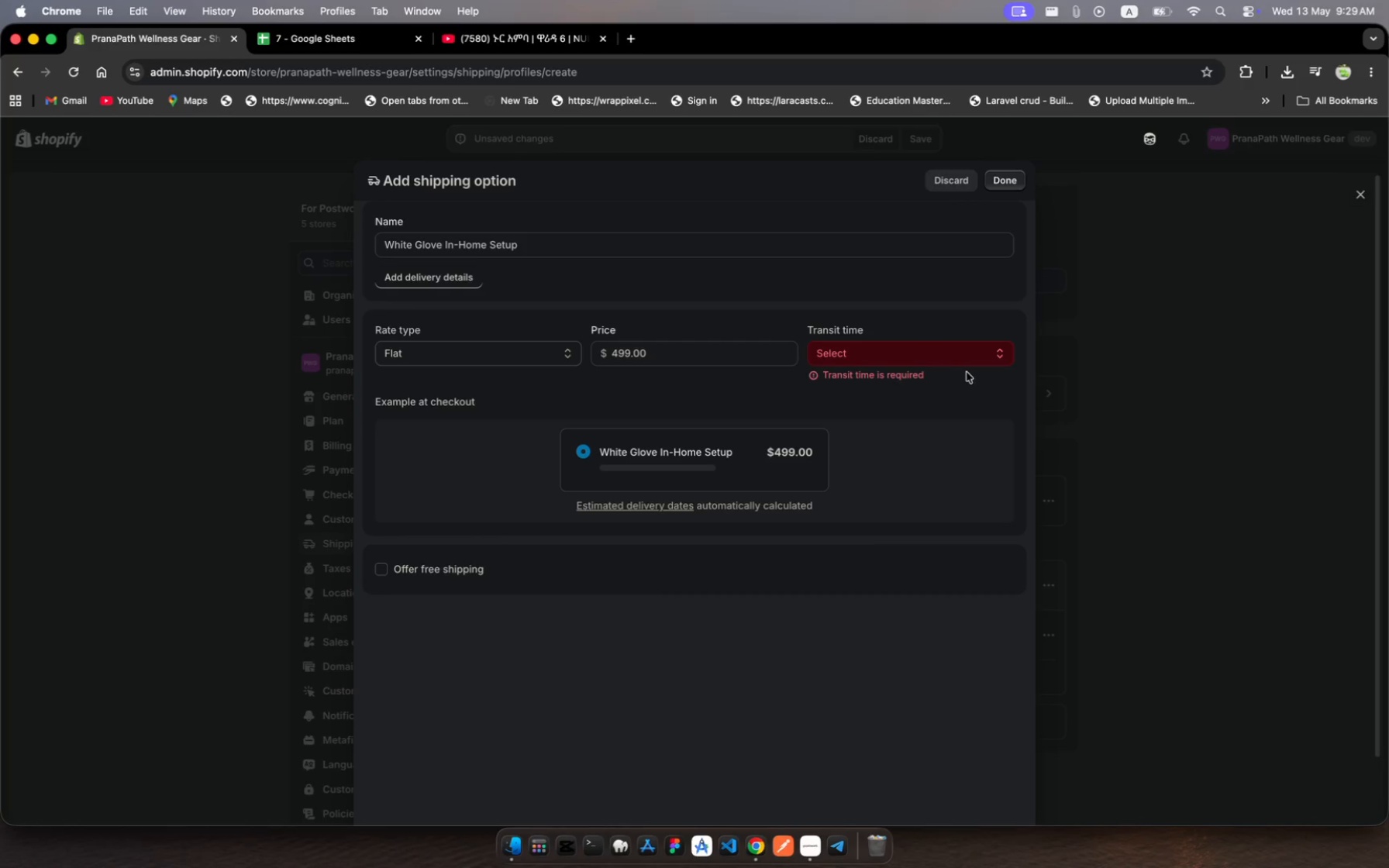 
left_click([984, 359])
 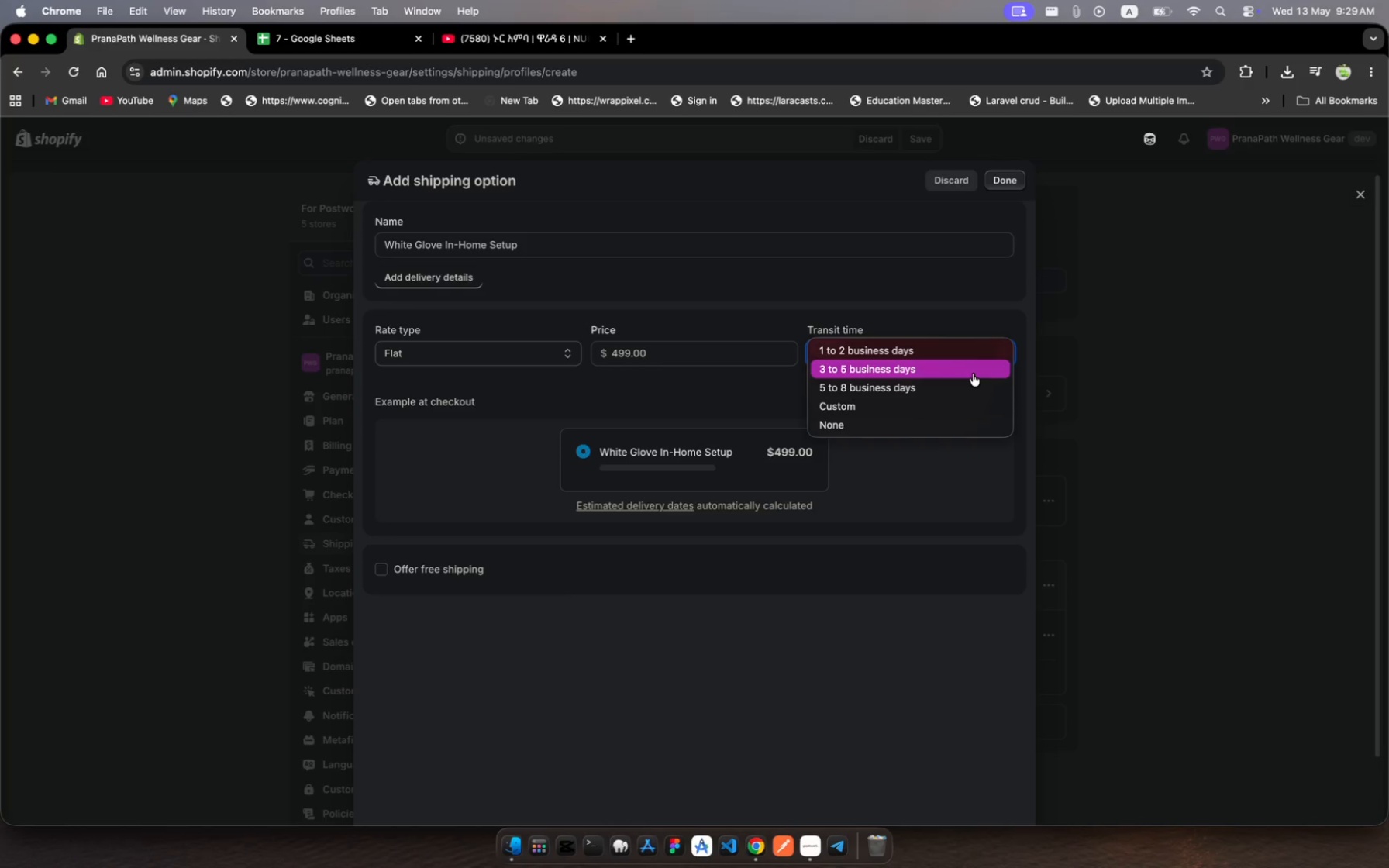 
left_click([973, 374])
 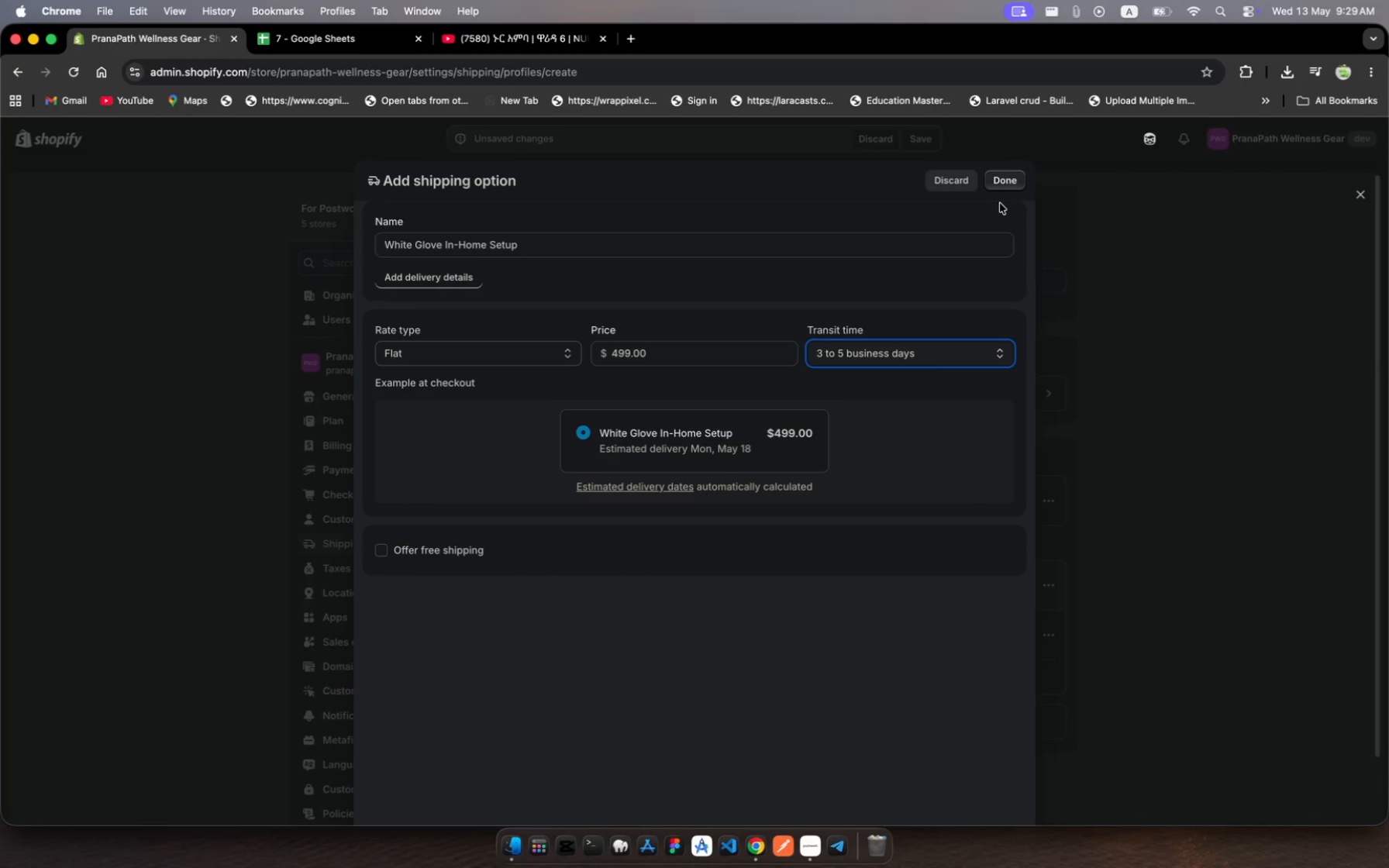 
wait(8.44)
 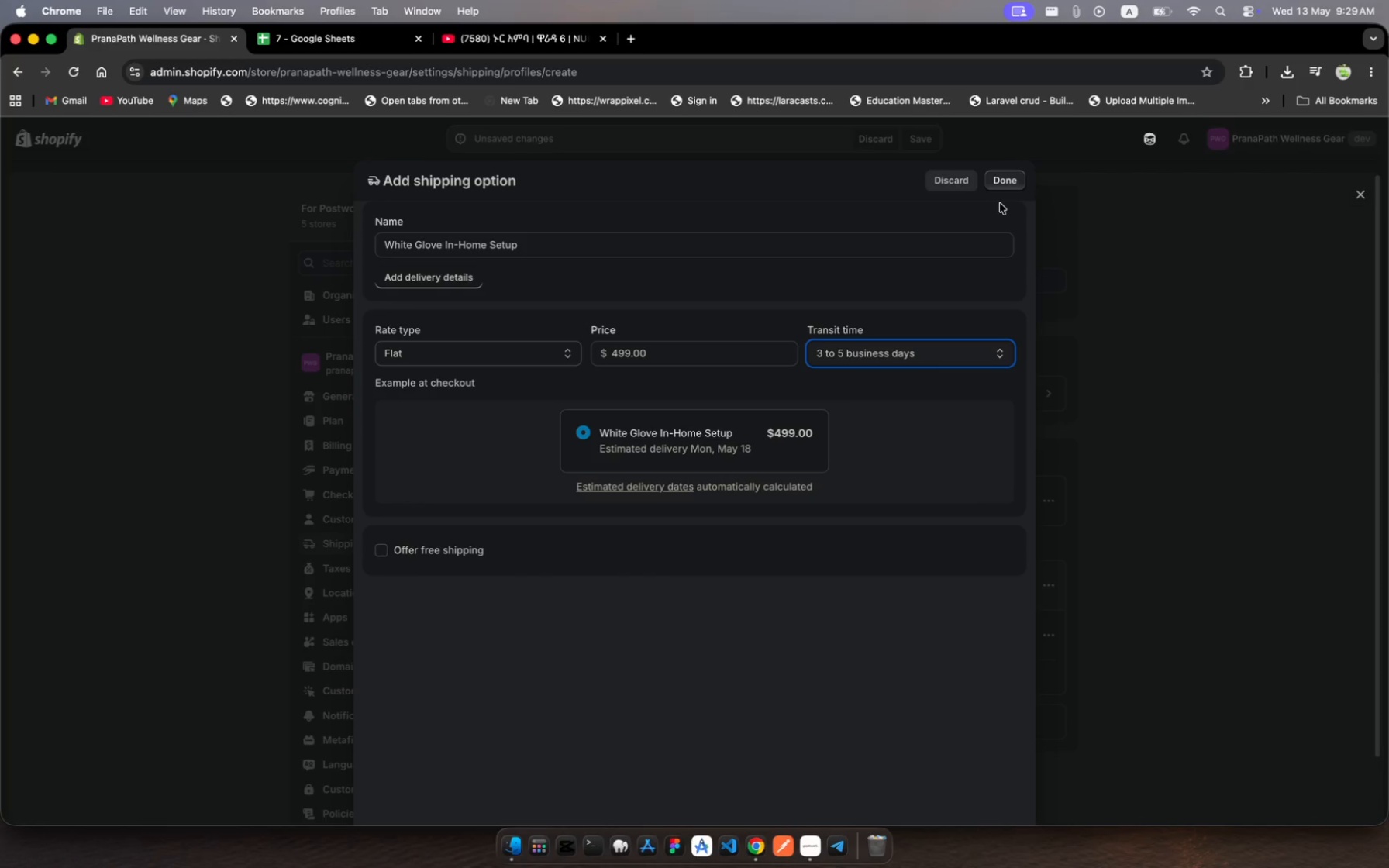 
left_click([1012, 185])
 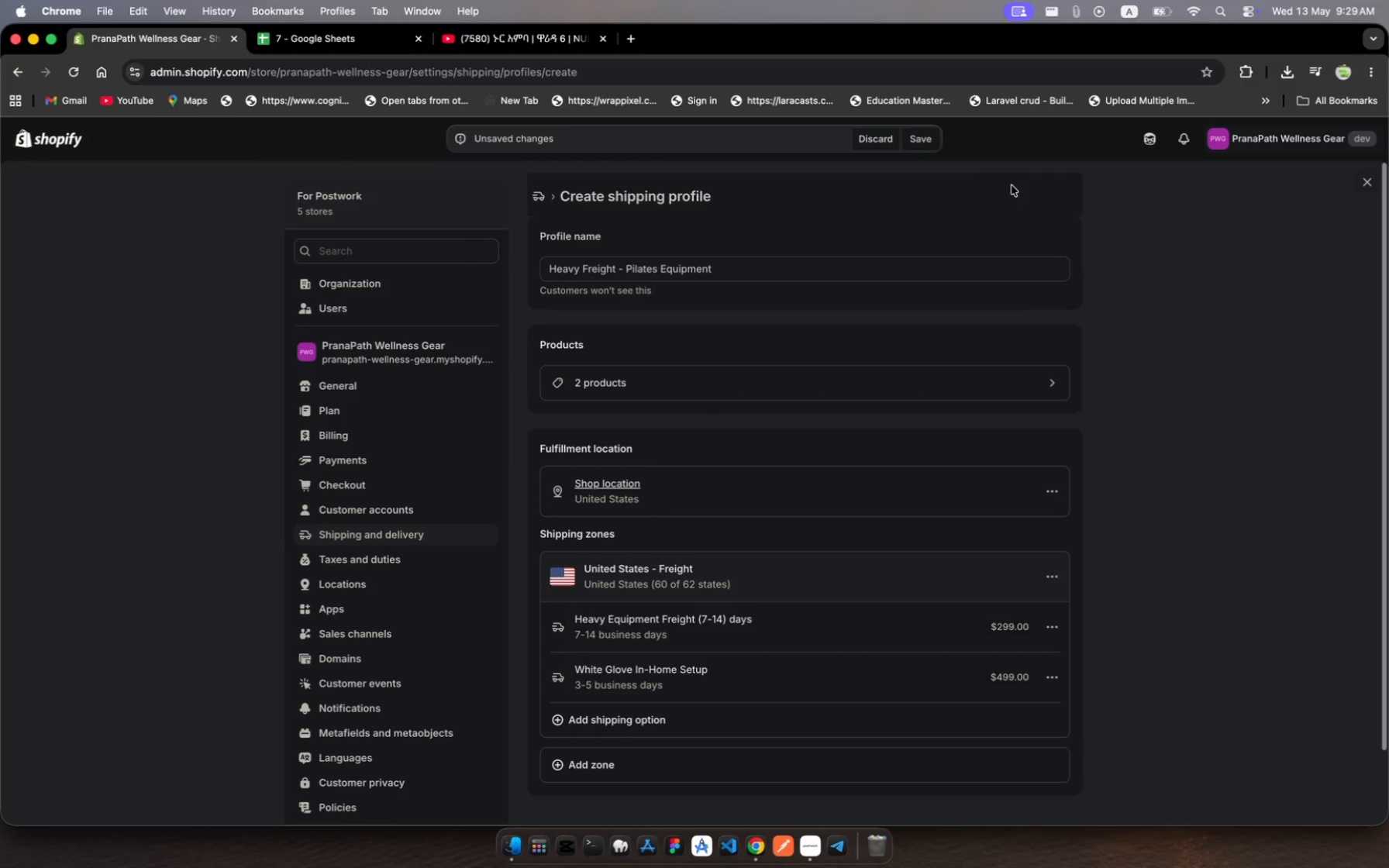 
wait(13.0)
 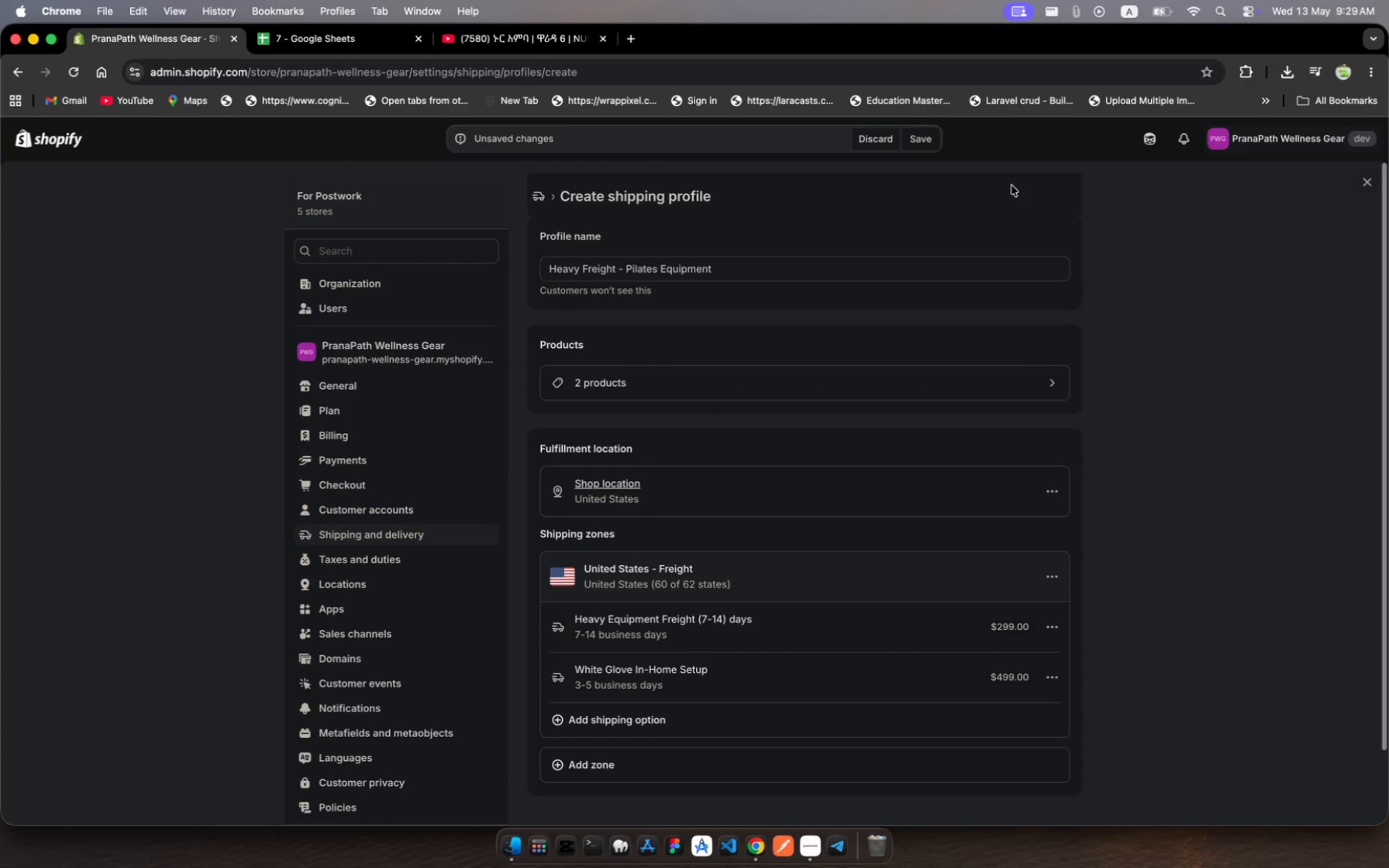 
left_click([638, 718])
 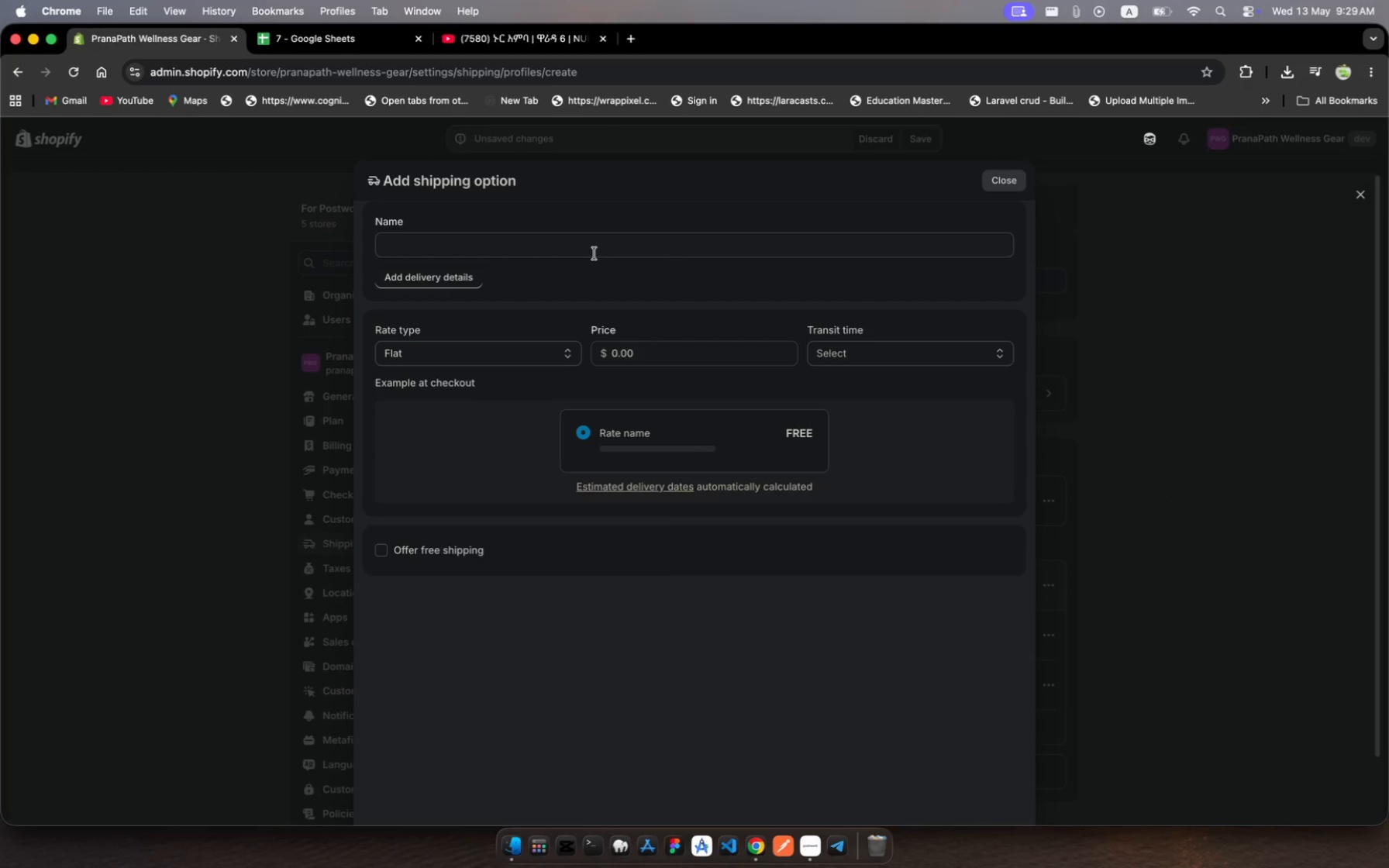 
wait(11.81)
 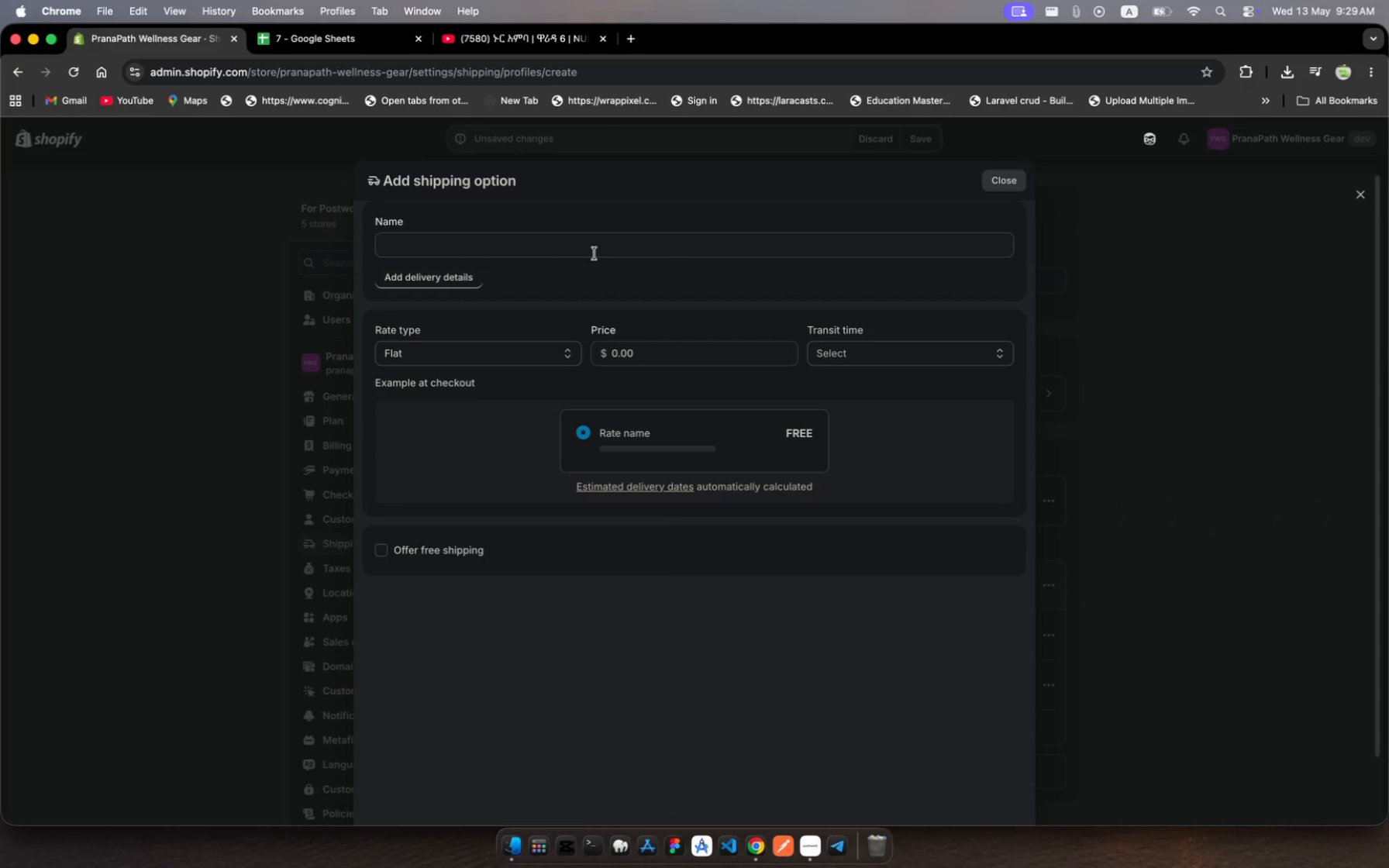 
left_click([482, 247])
 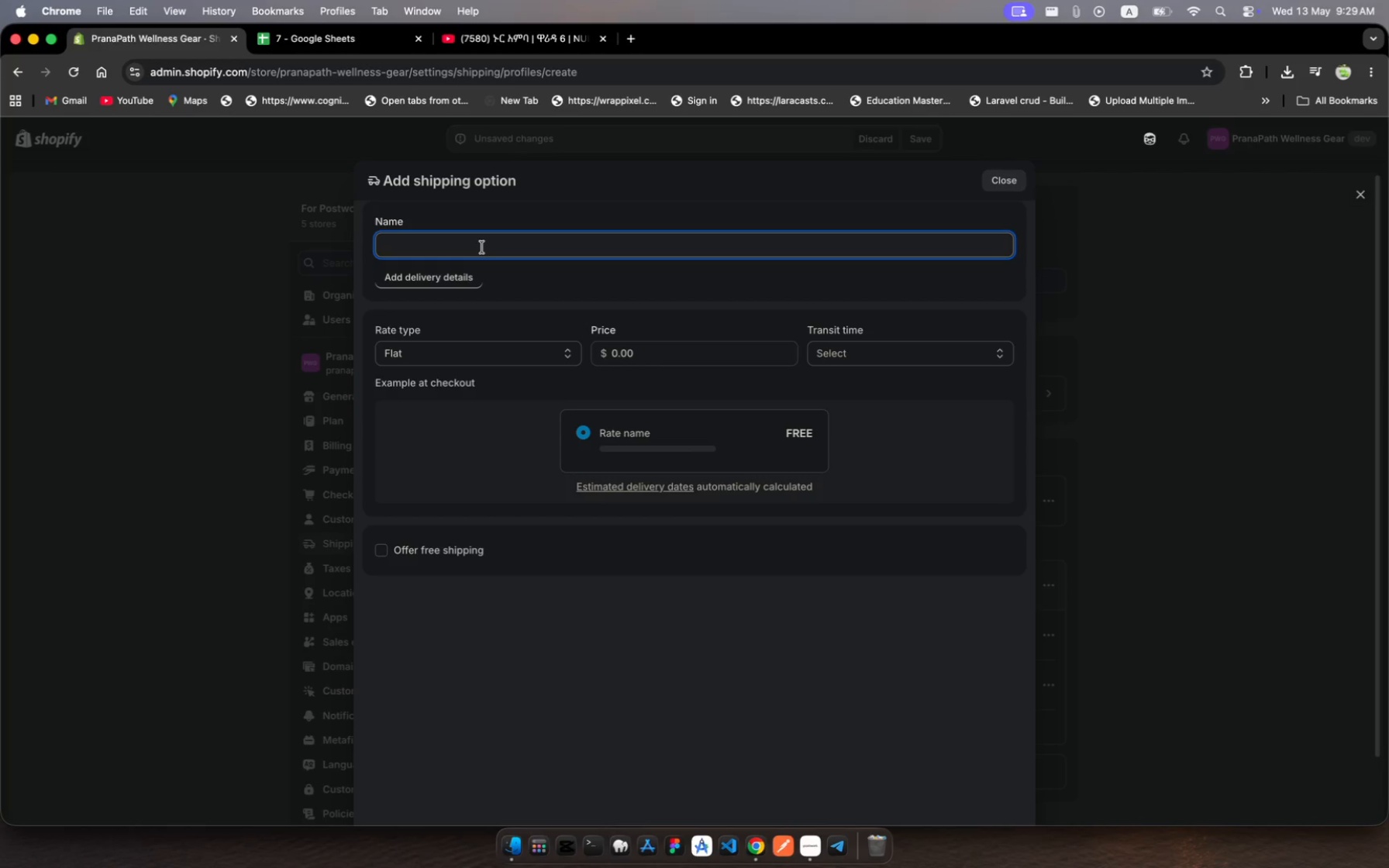 
wait(8.62)
 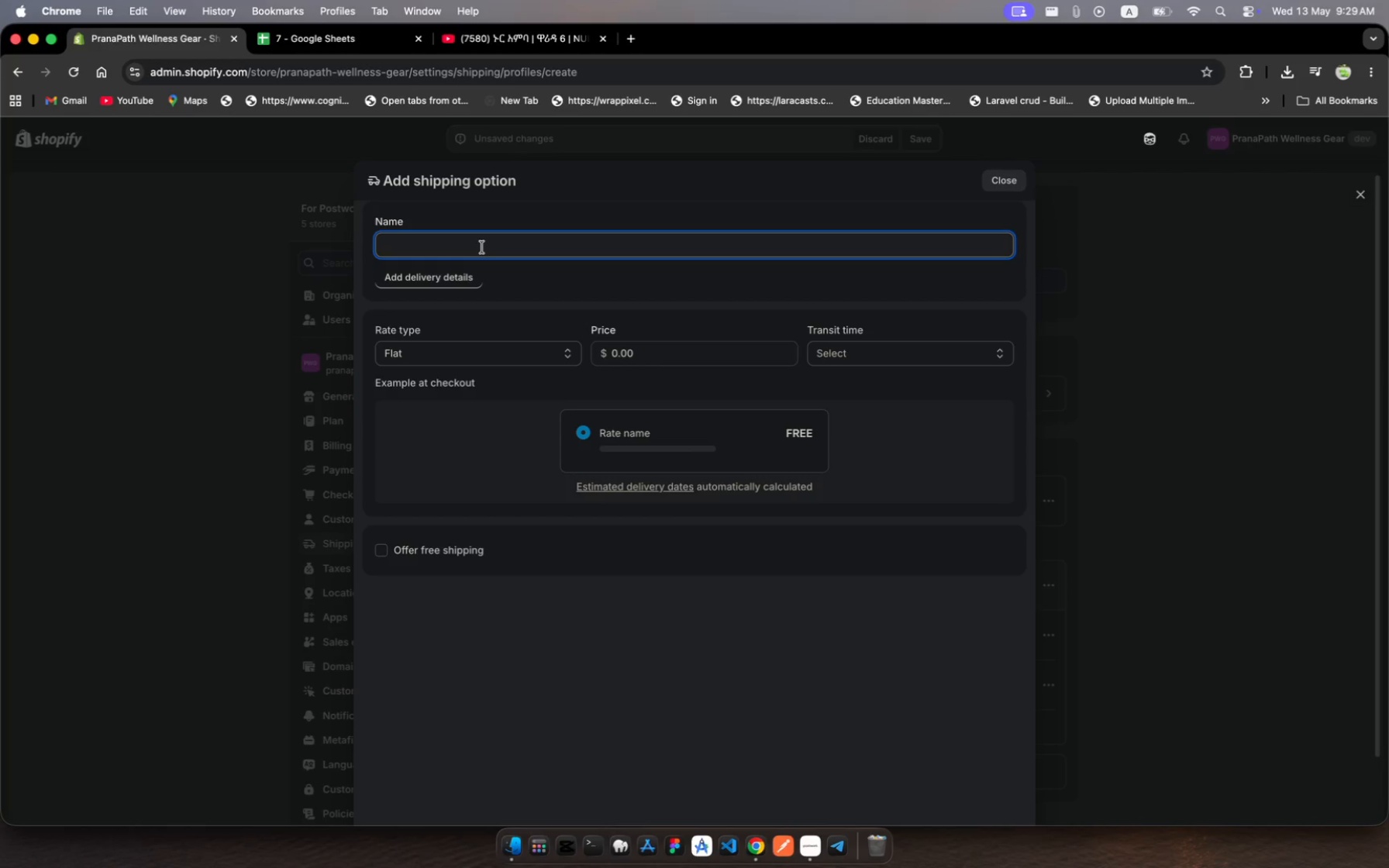 
type(Heav Equipmet Freigt Canada)
 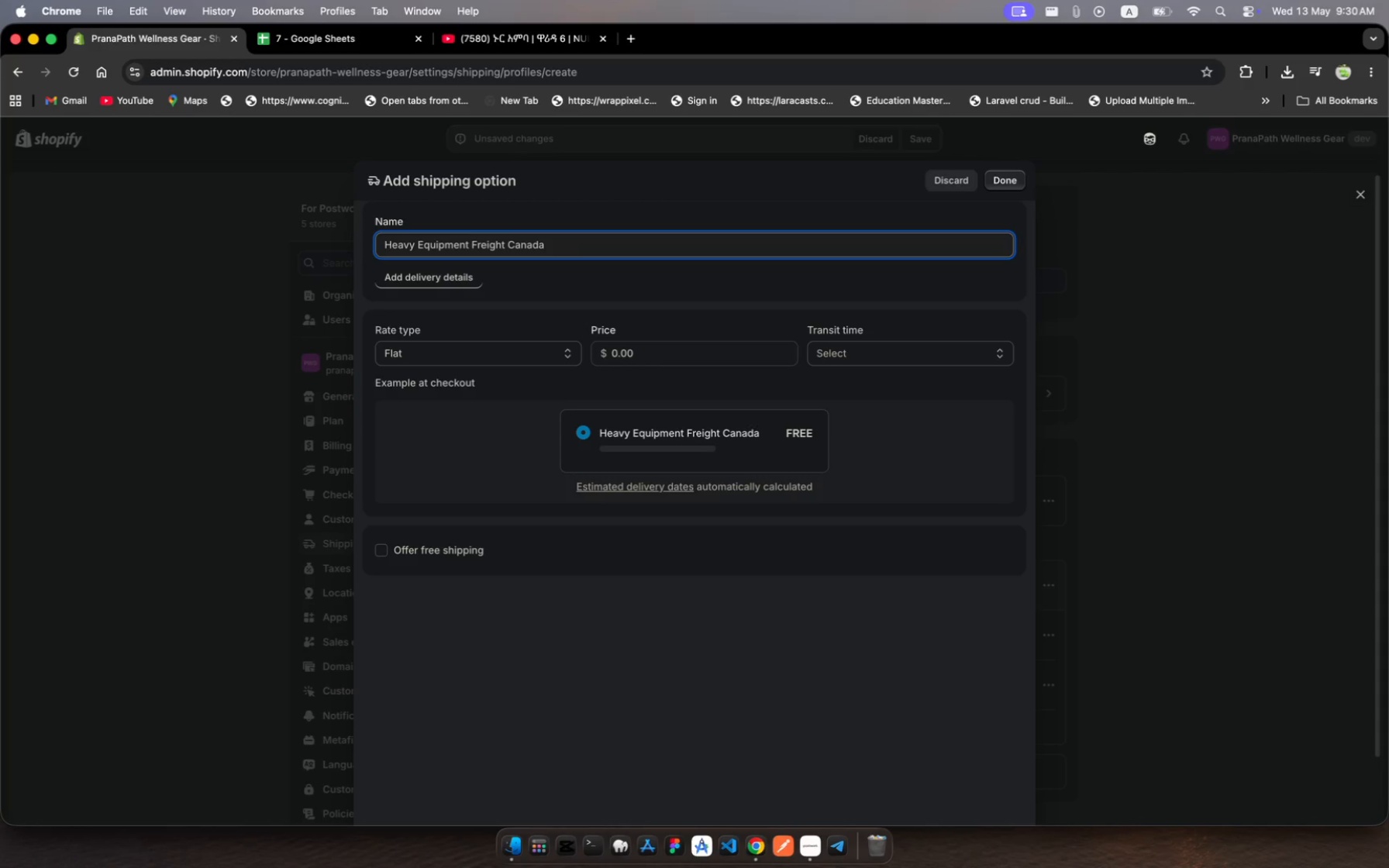 
hold_key(key=Y, duration=0.3)
 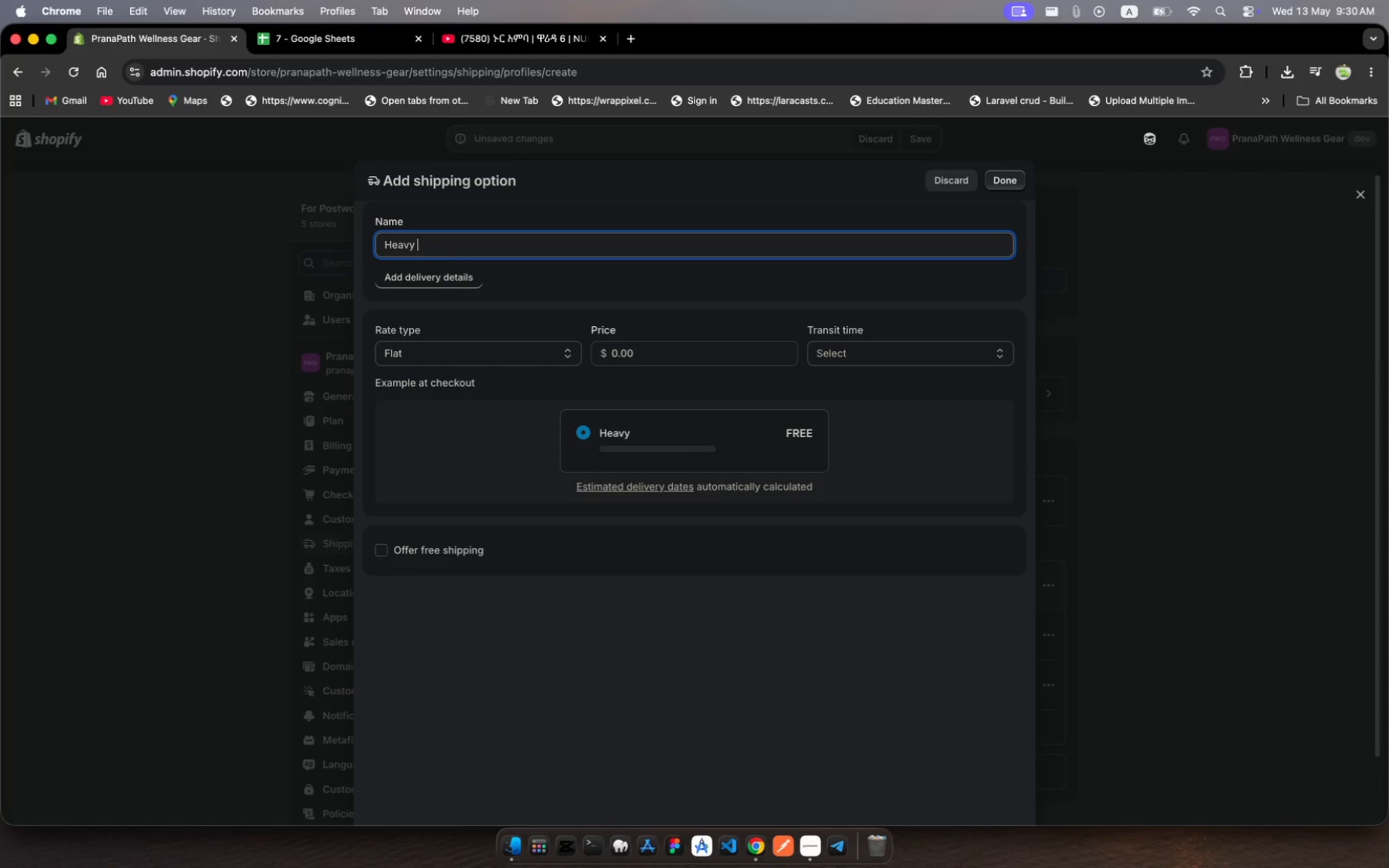 
wait(10.85)
 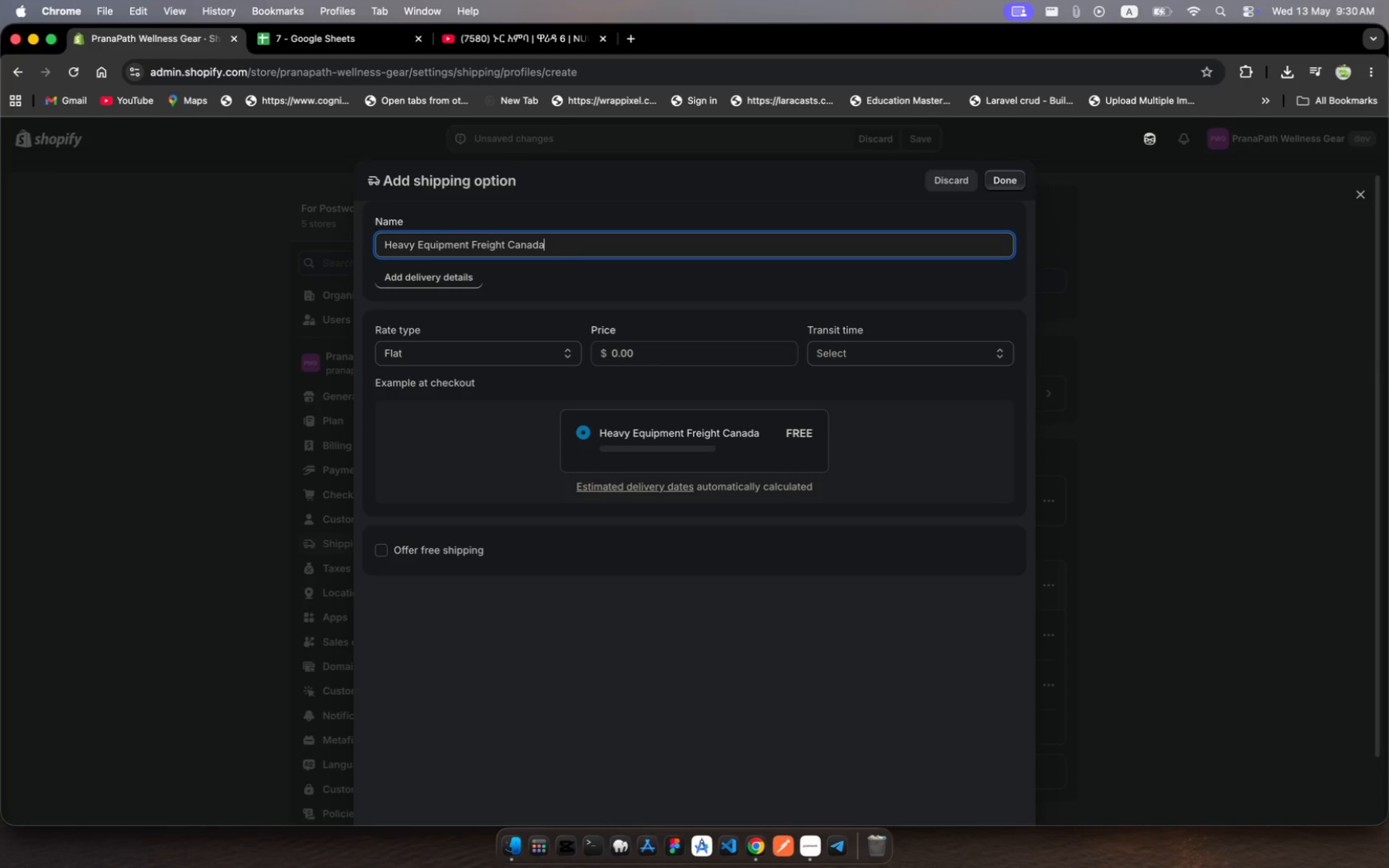 
key(Meta+A)
 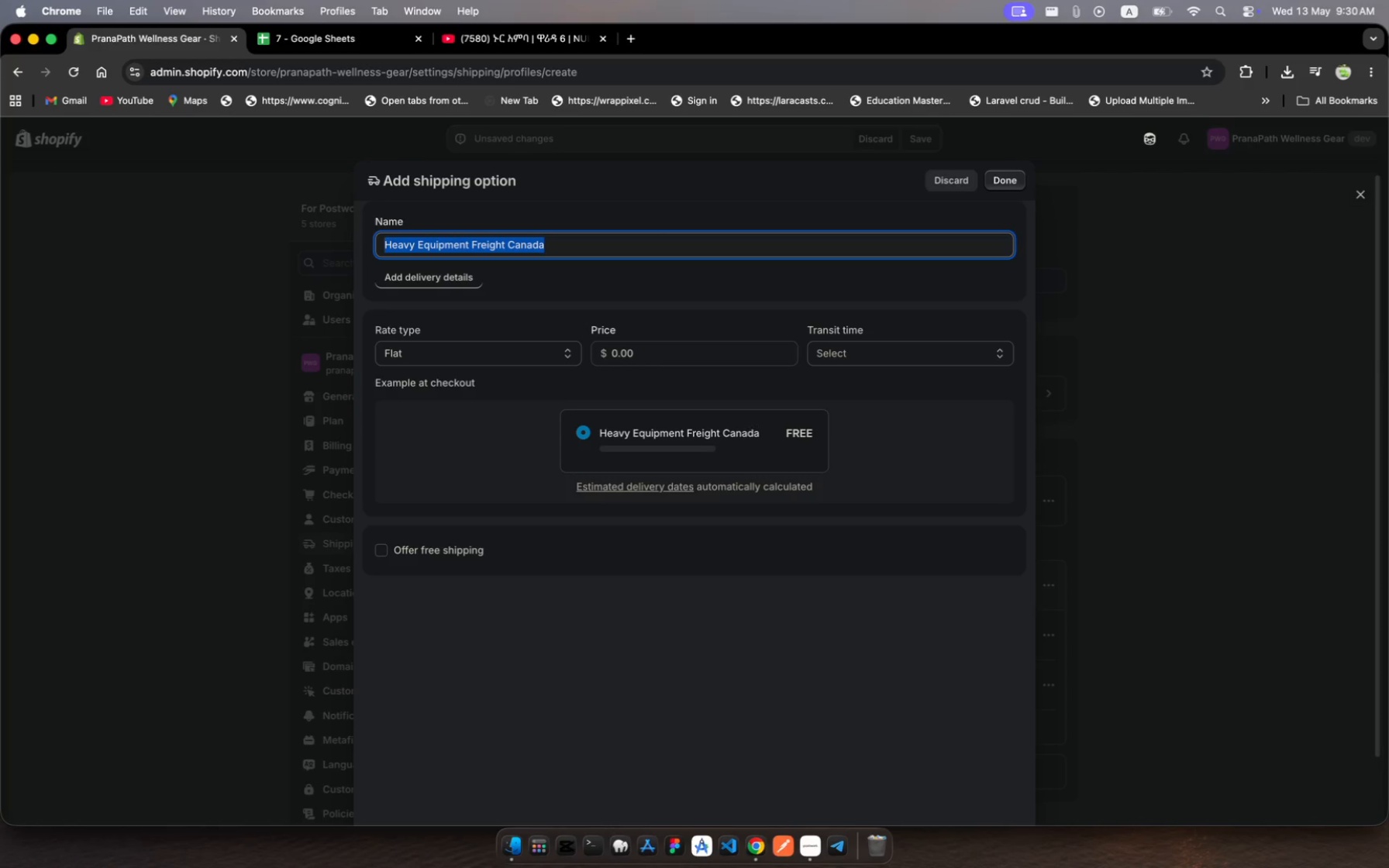 
key(Meta+X)
 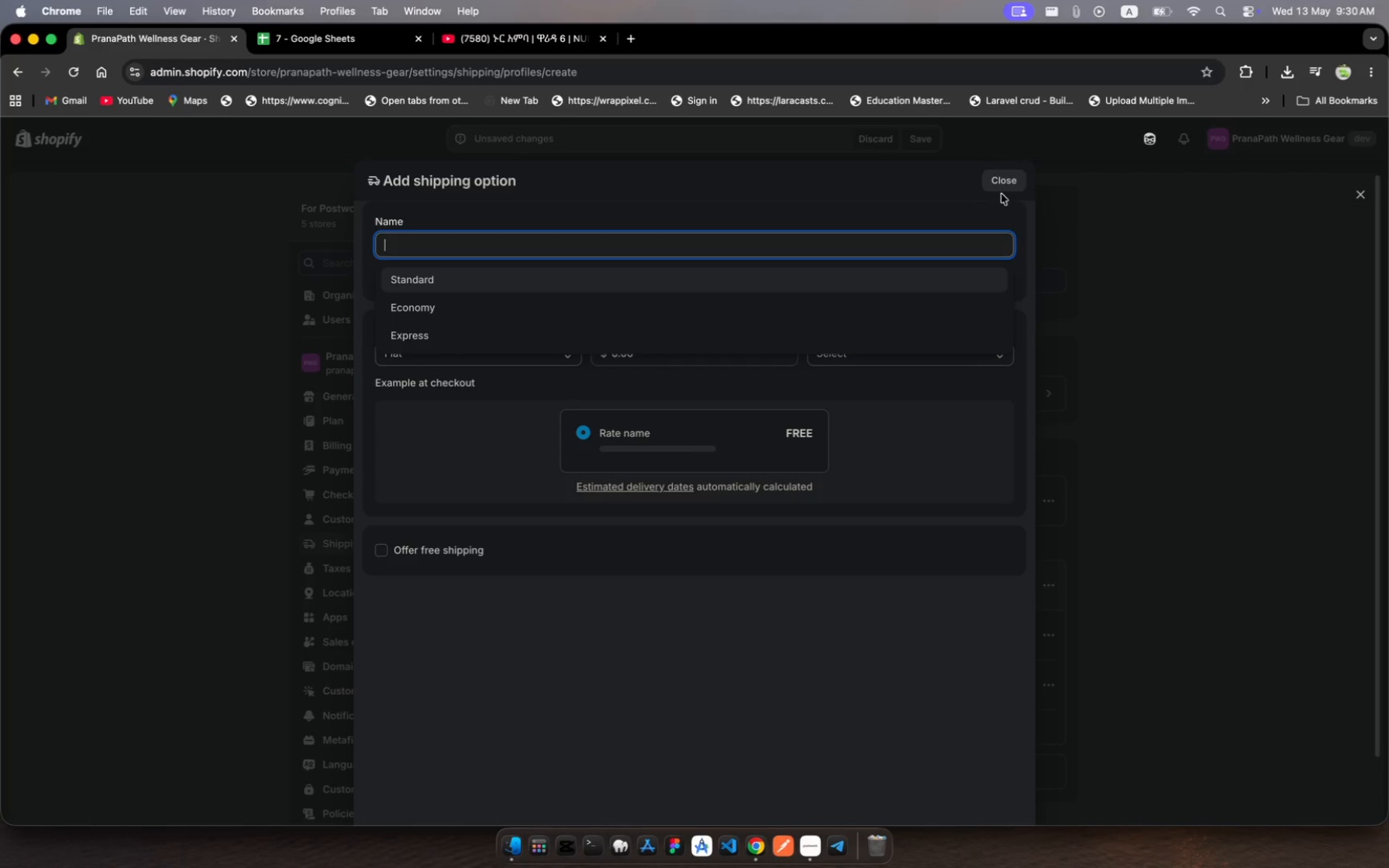 
left_click([1019, 182])
 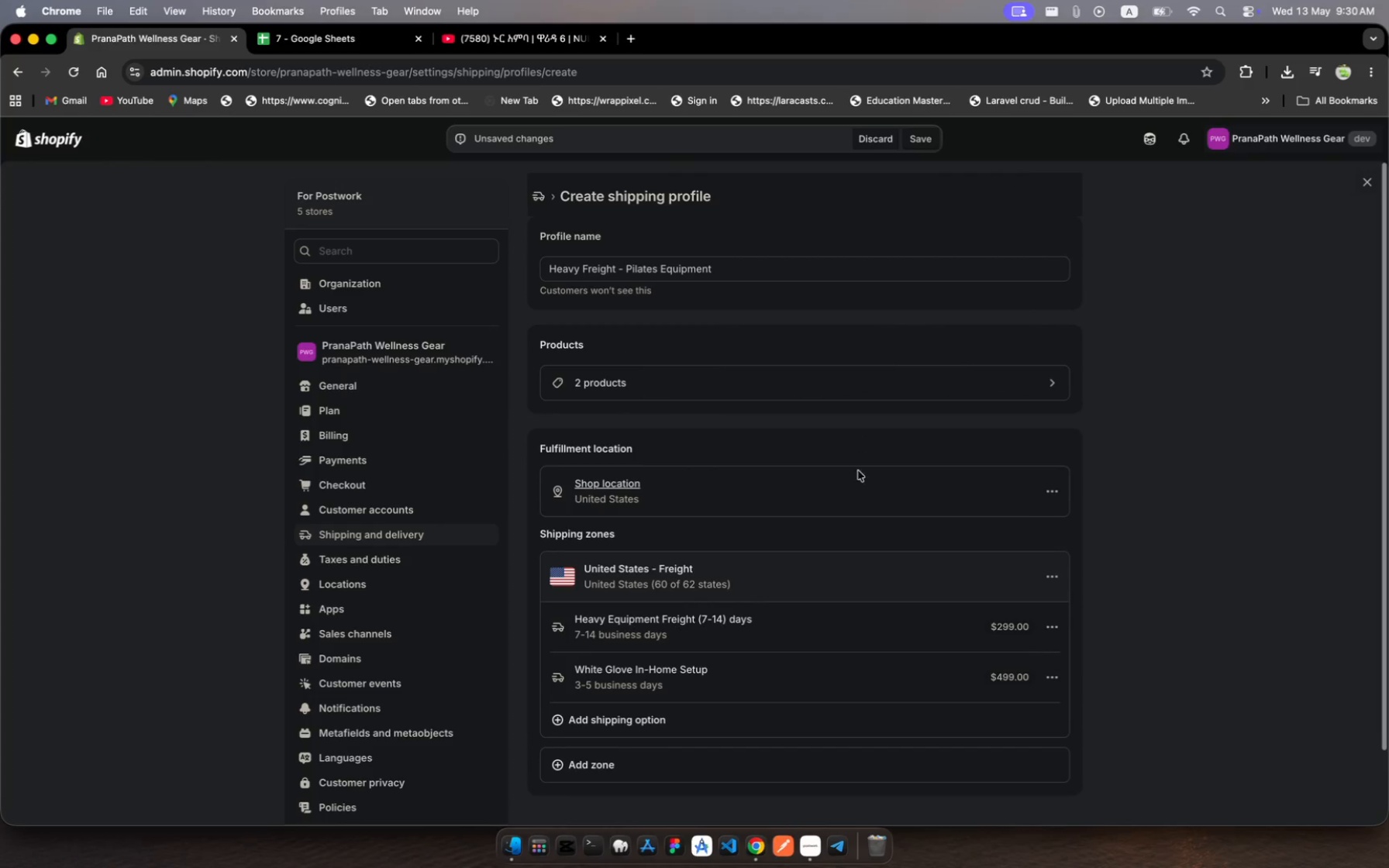 
scroll: coordinate [856, 513], scroll_direction: down, amount: 7.0
 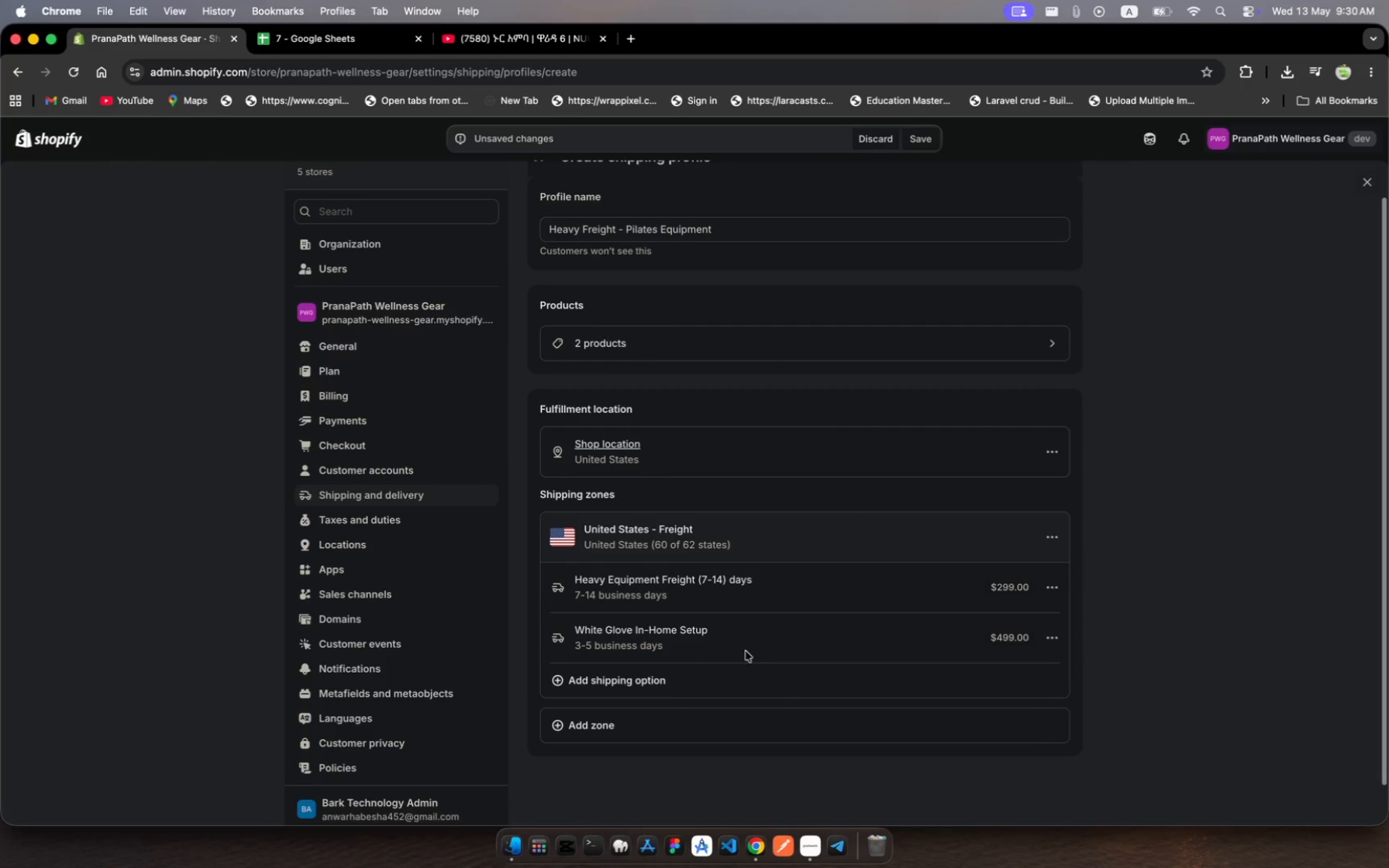 
left_click([722, 728])
 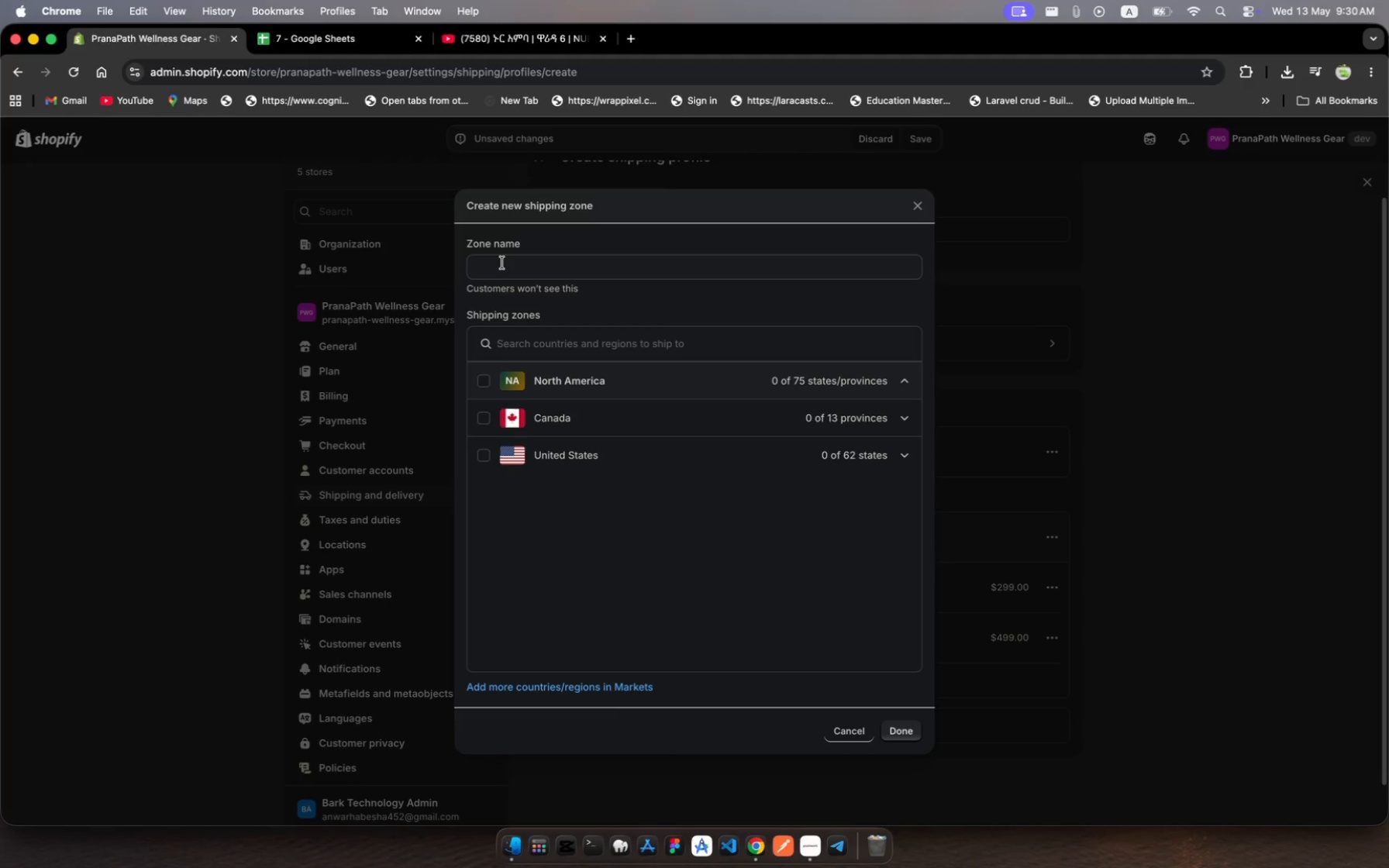 
left_click([503, 263])
 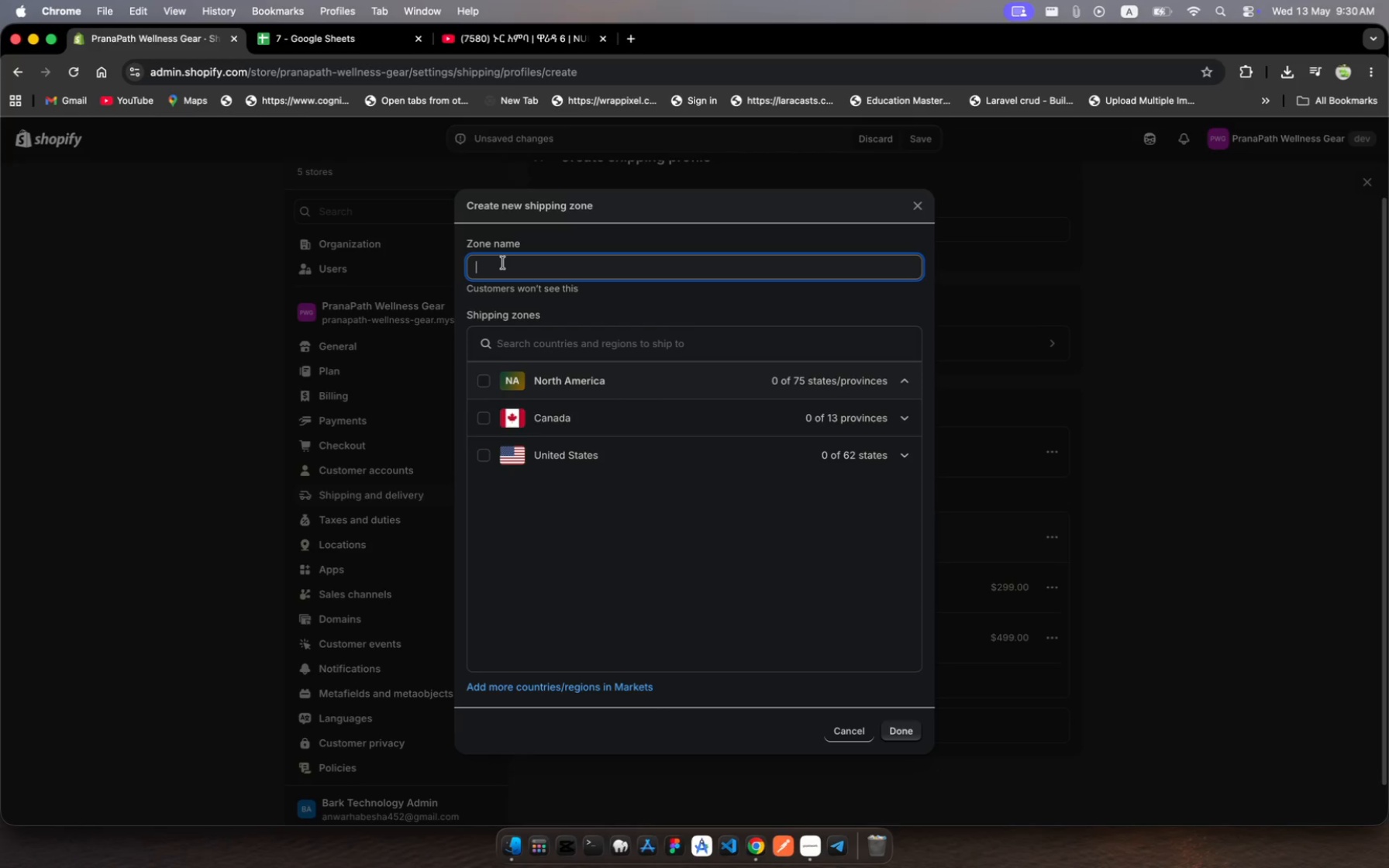 
type(Canada - Freiht)
 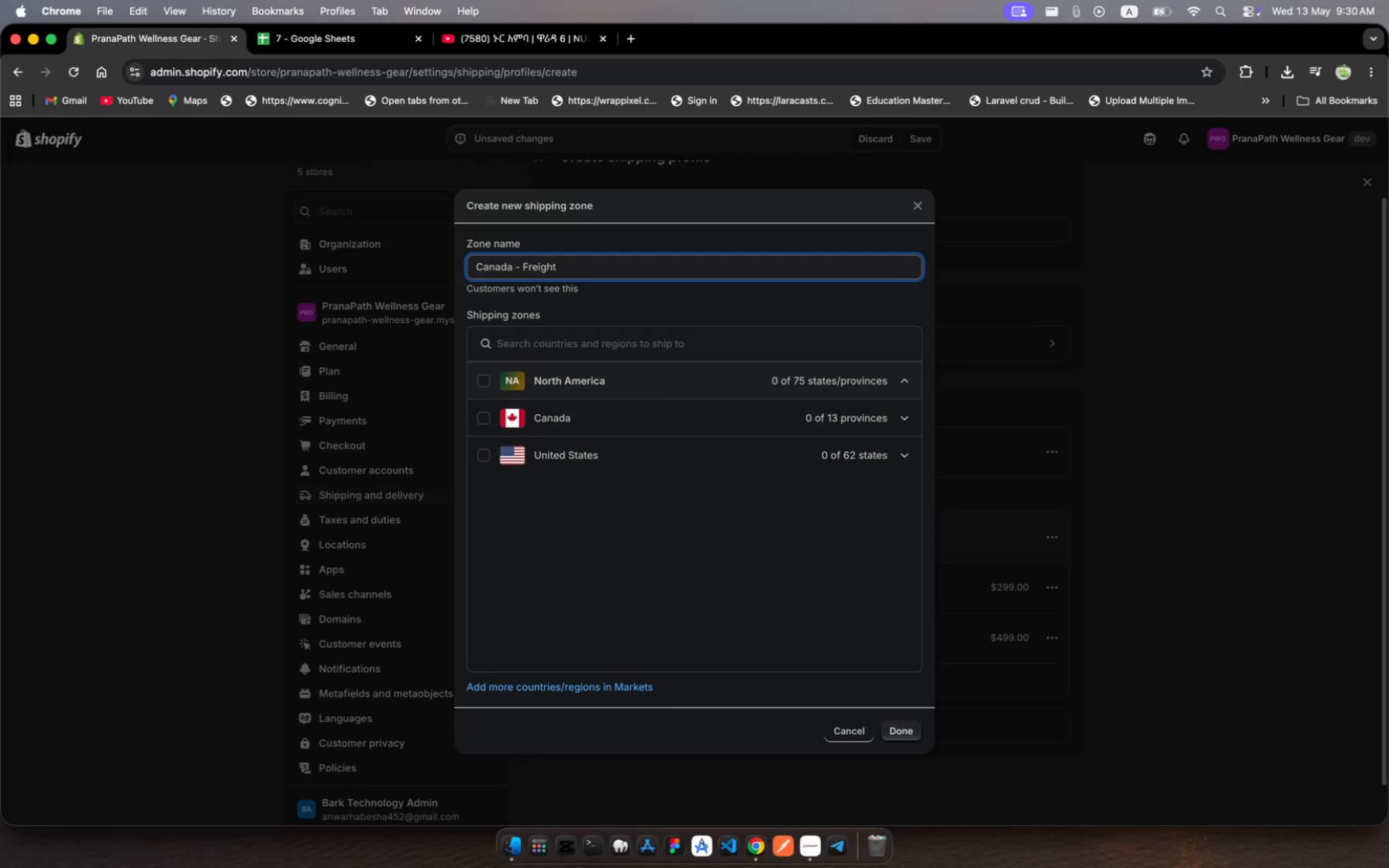 
 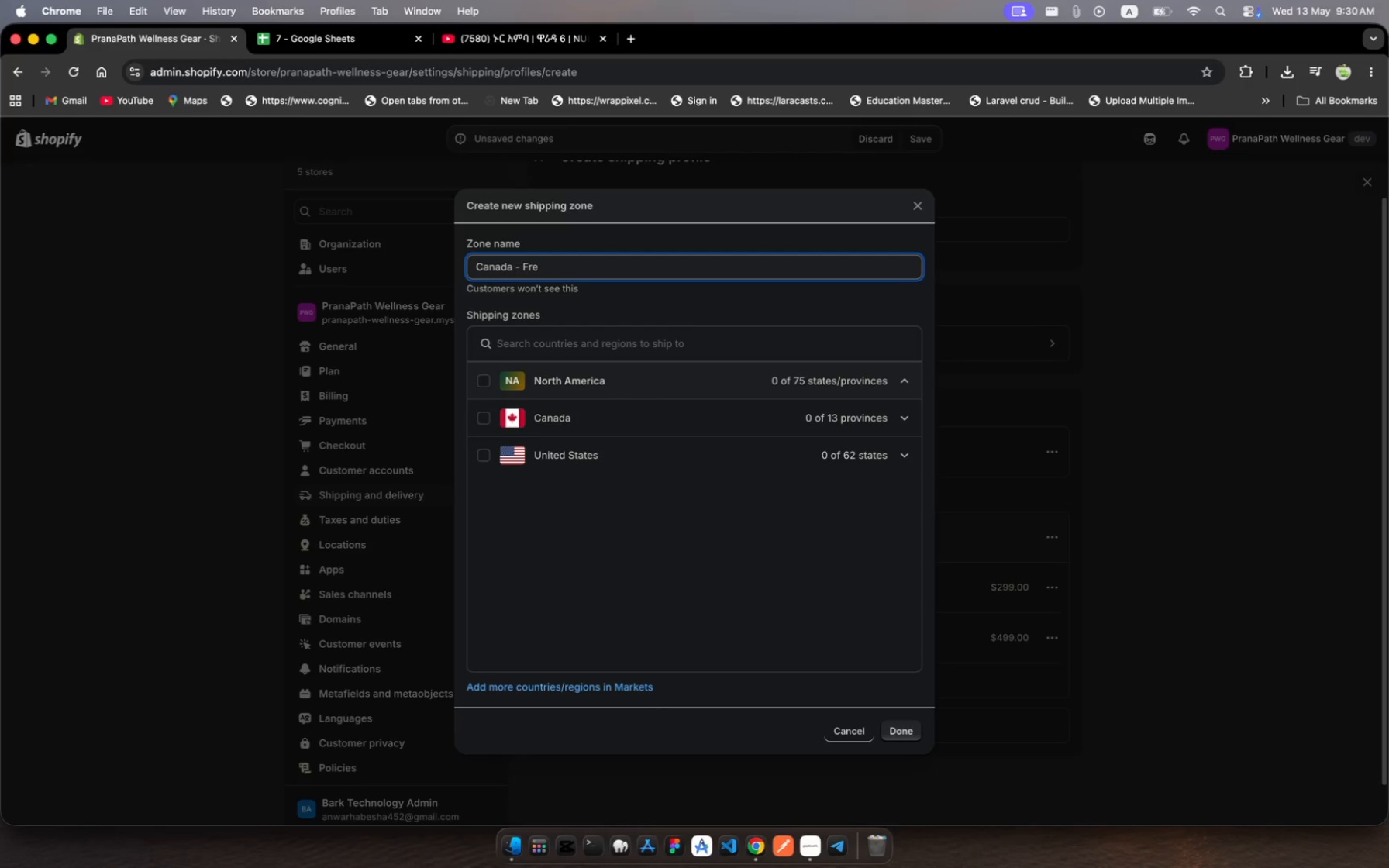 
hold_key(key=G, duration=0.36)
 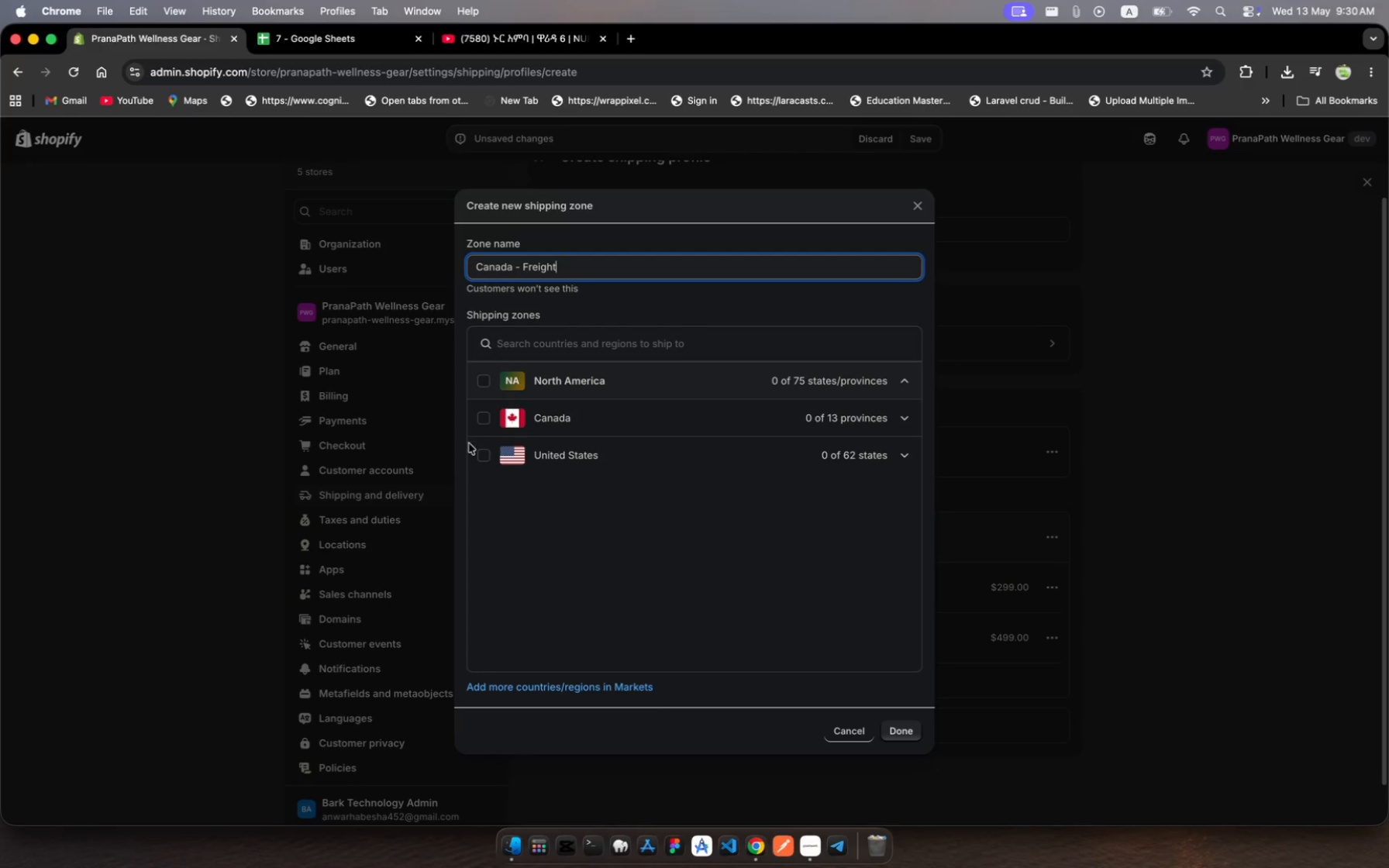 
left_click([487, 420])
 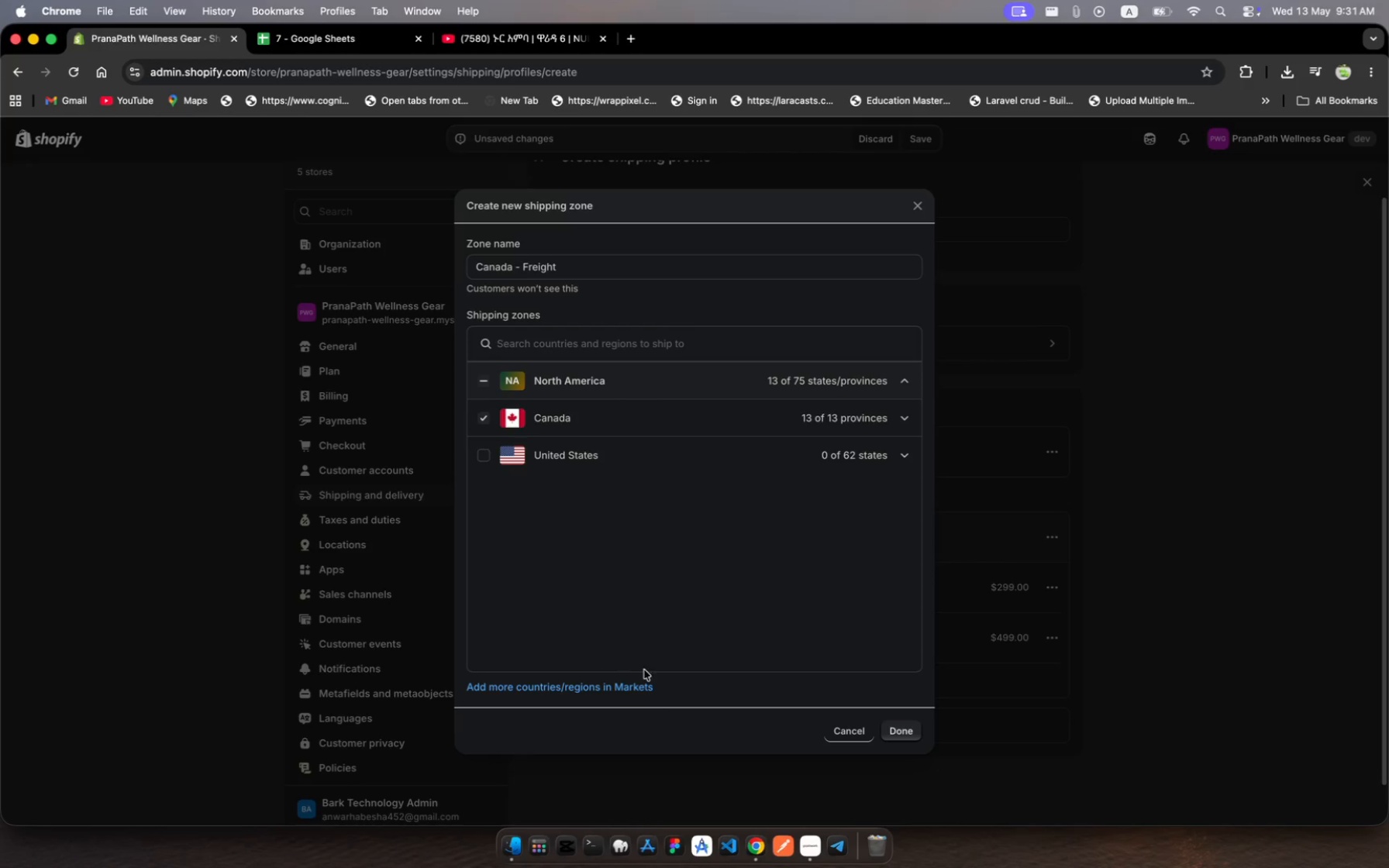 
wait(6.48)
 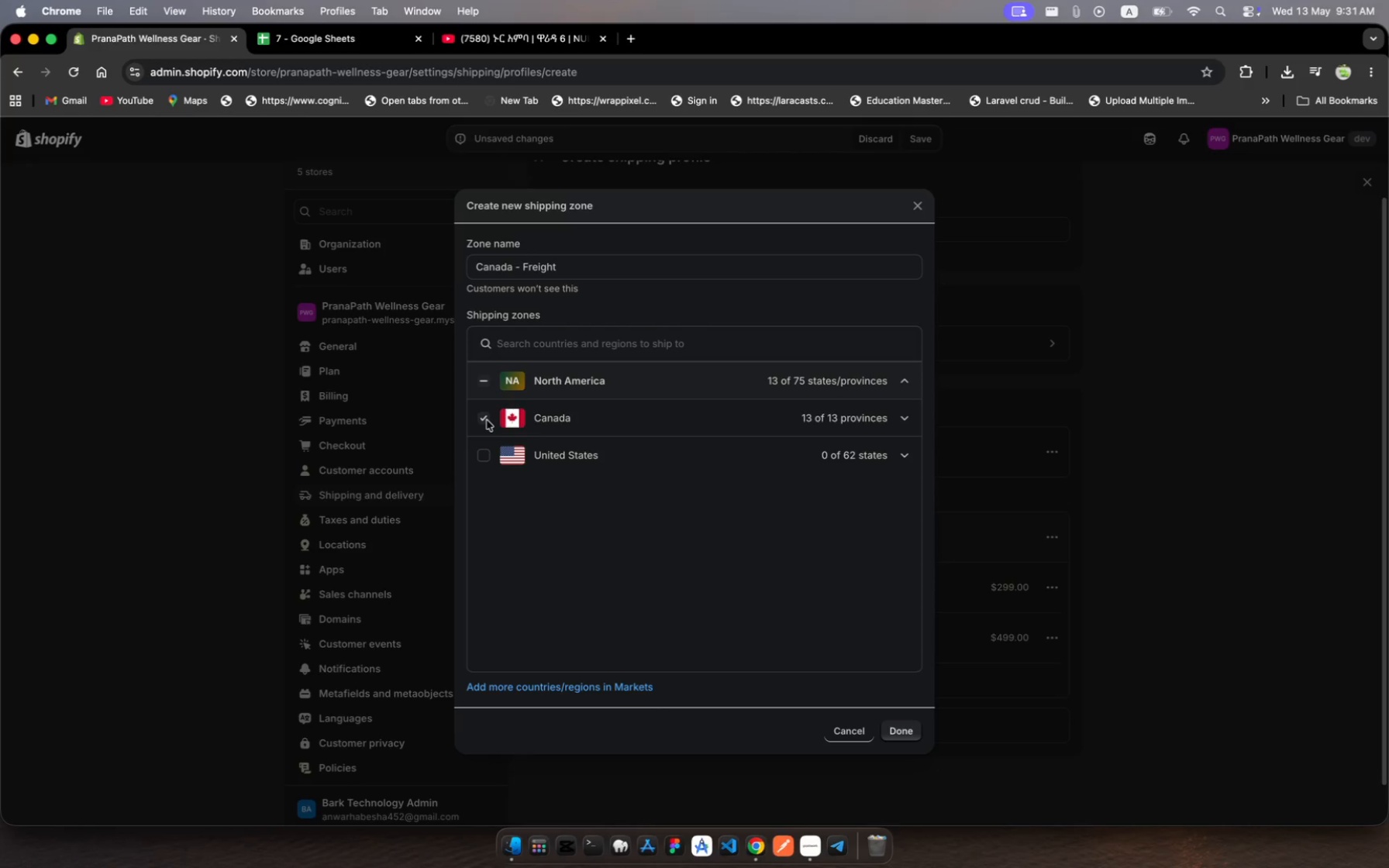 
left_click([905, 743])
 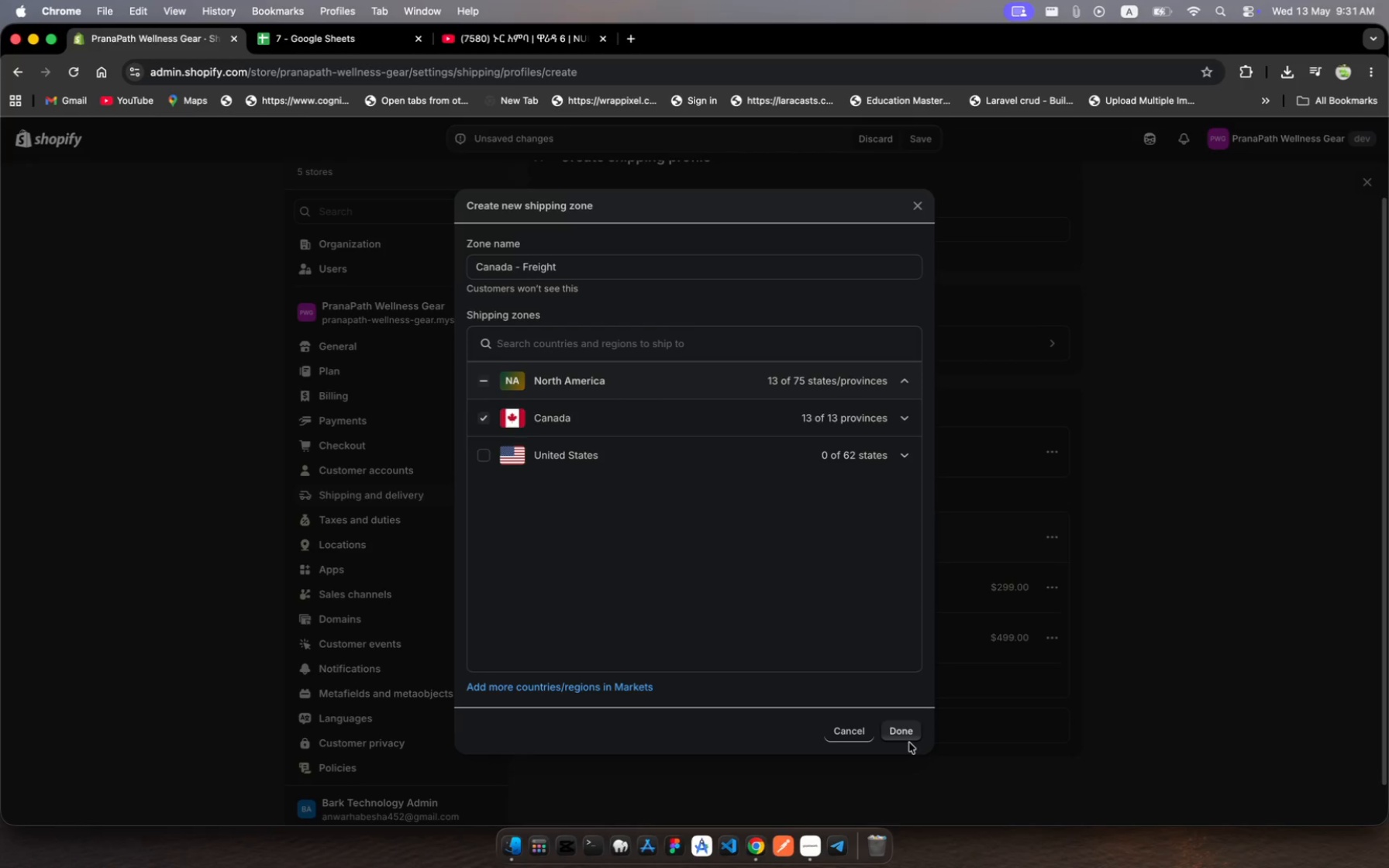 
left_click([908, 732])
 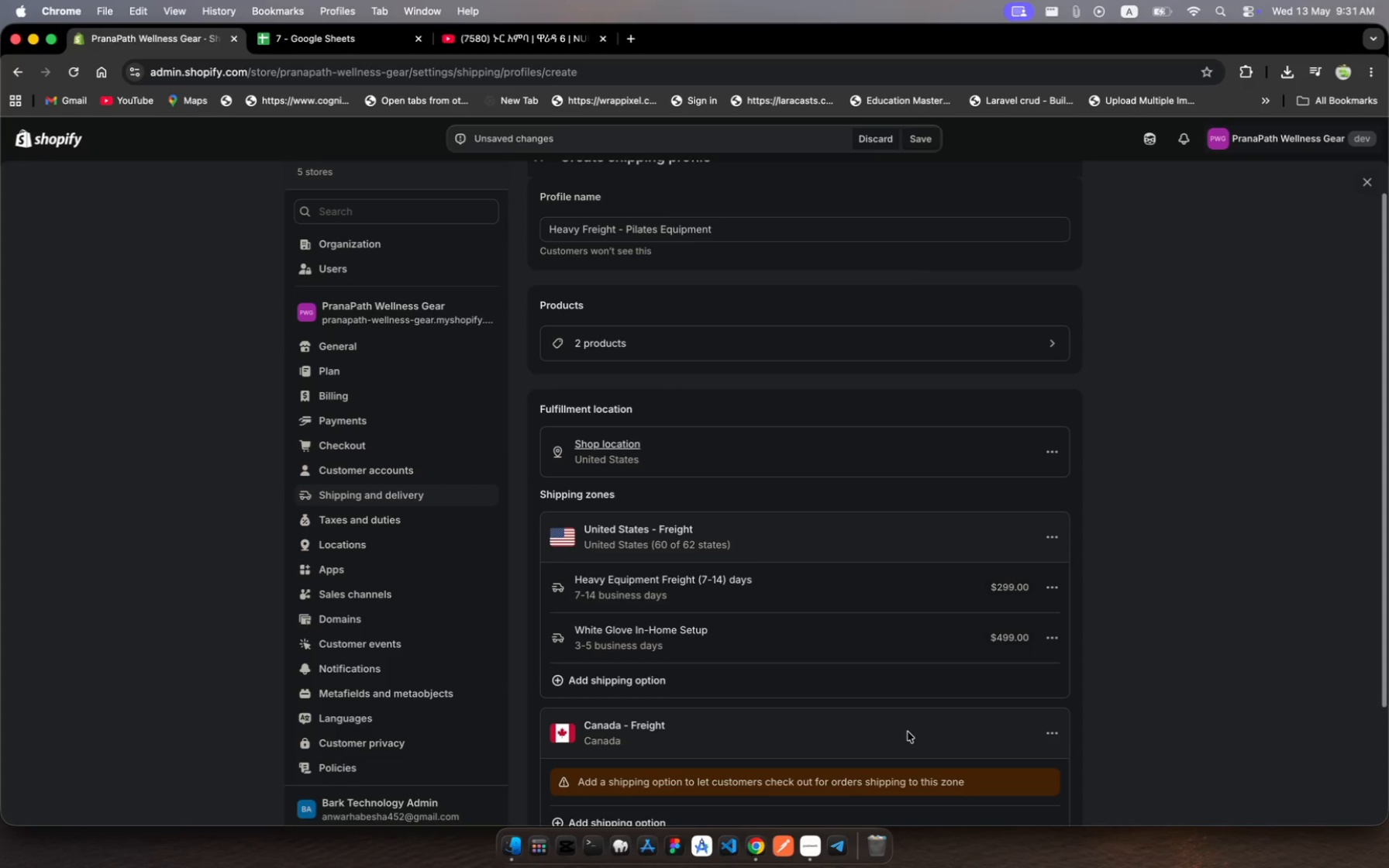 
wait(6.88)
 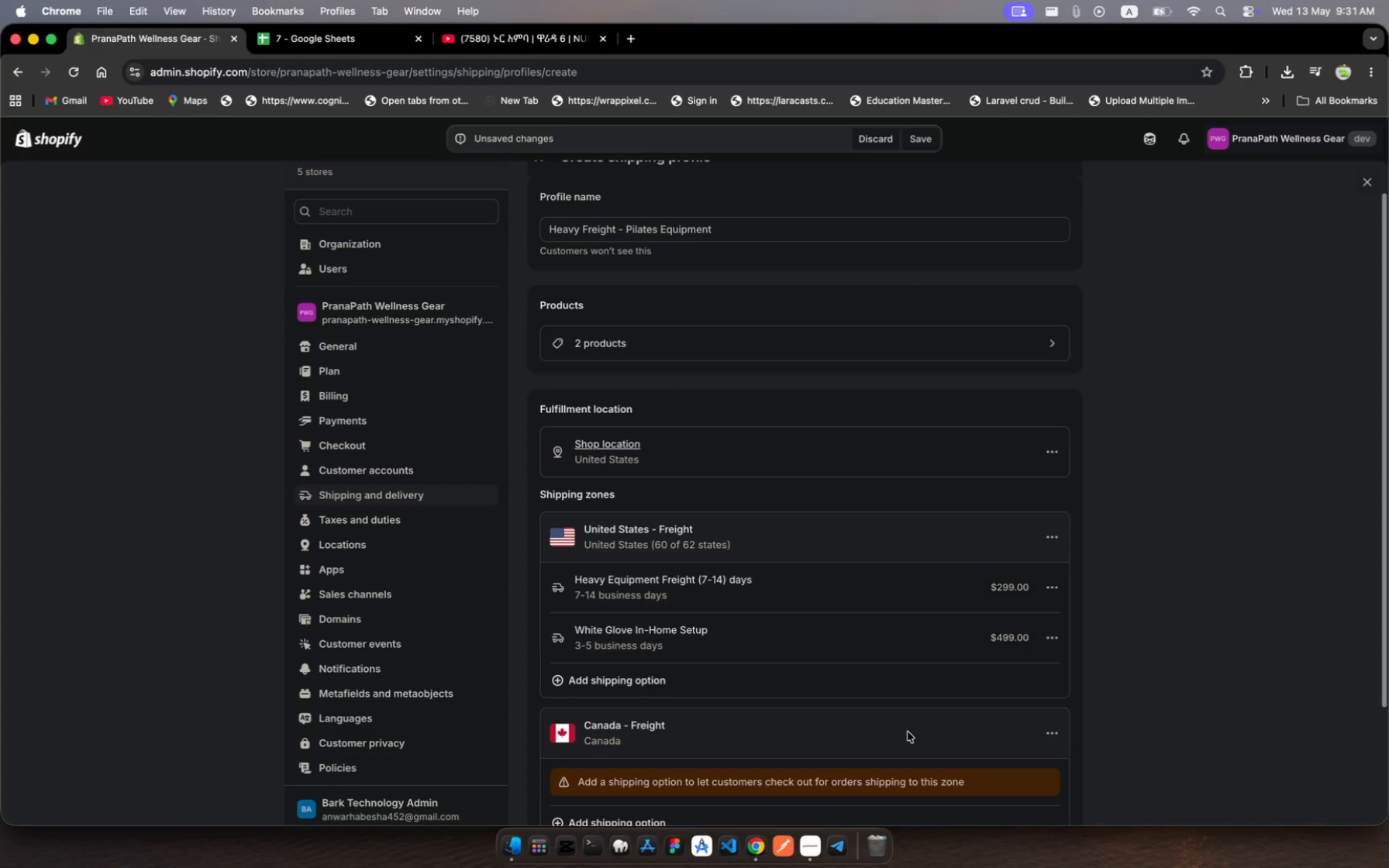 
scroll: coordinate [948, 725], scroll_direction: down, amount: 13.0
 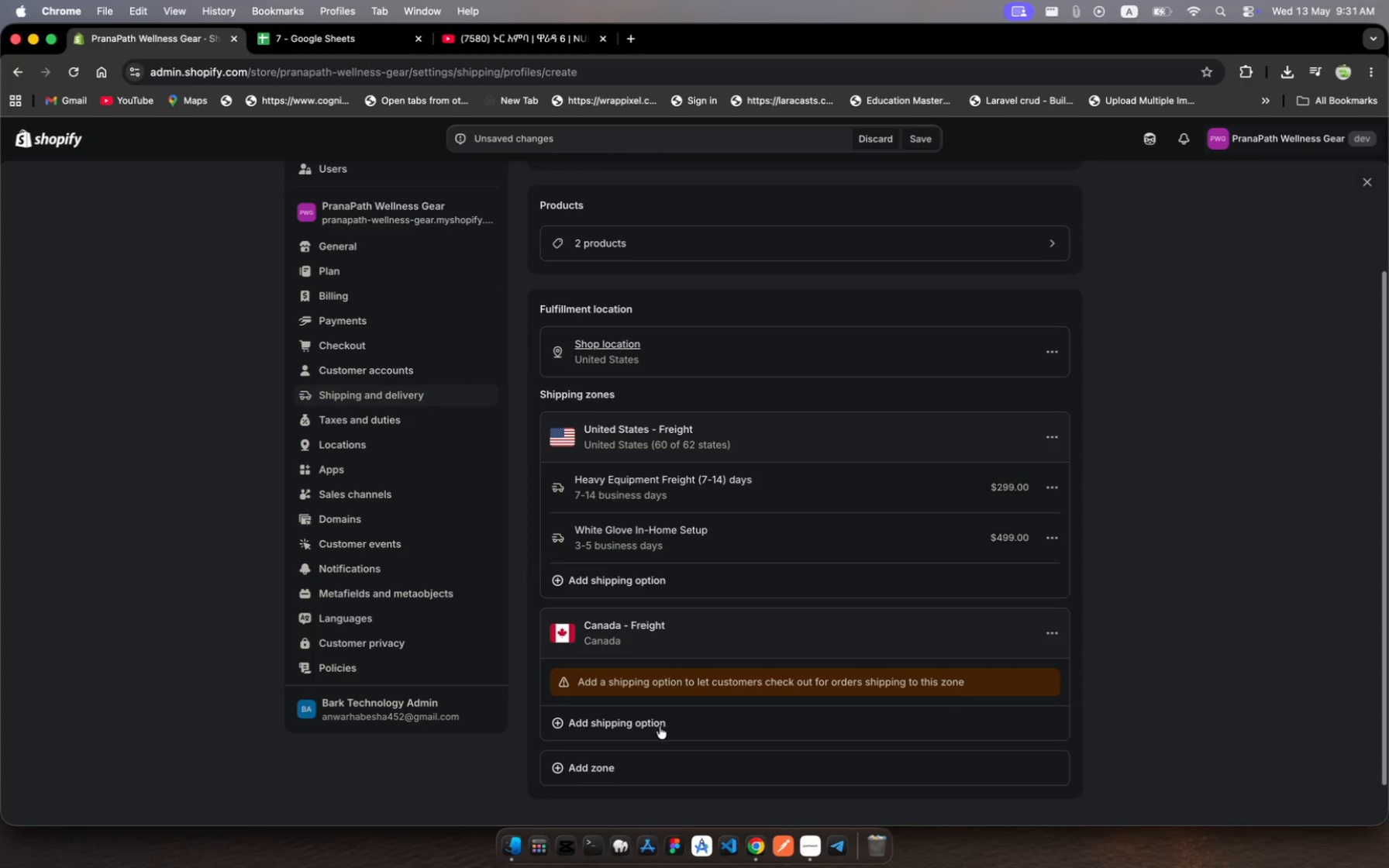 
left_click([658, 728])
 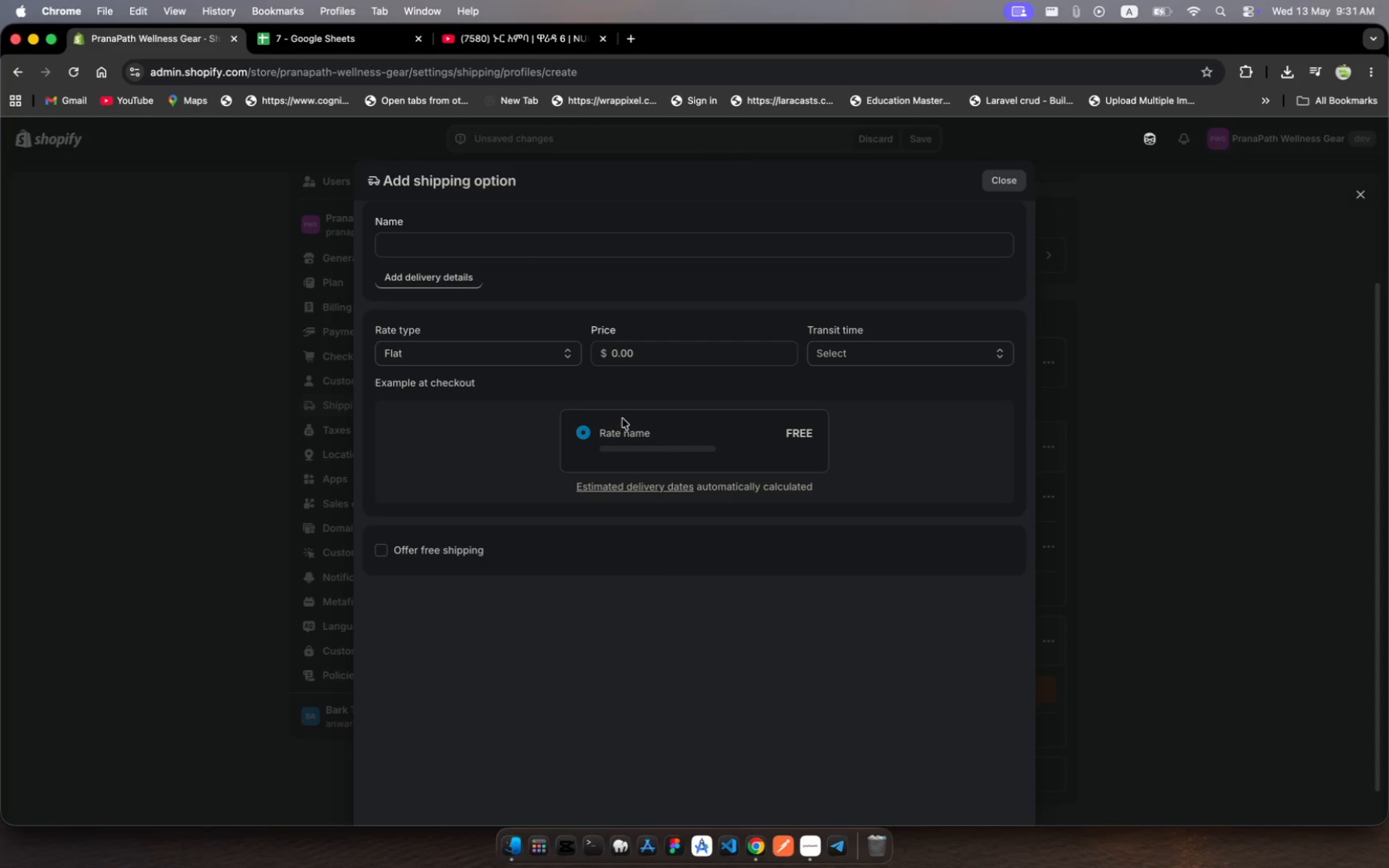 
left_click([654, 250])
 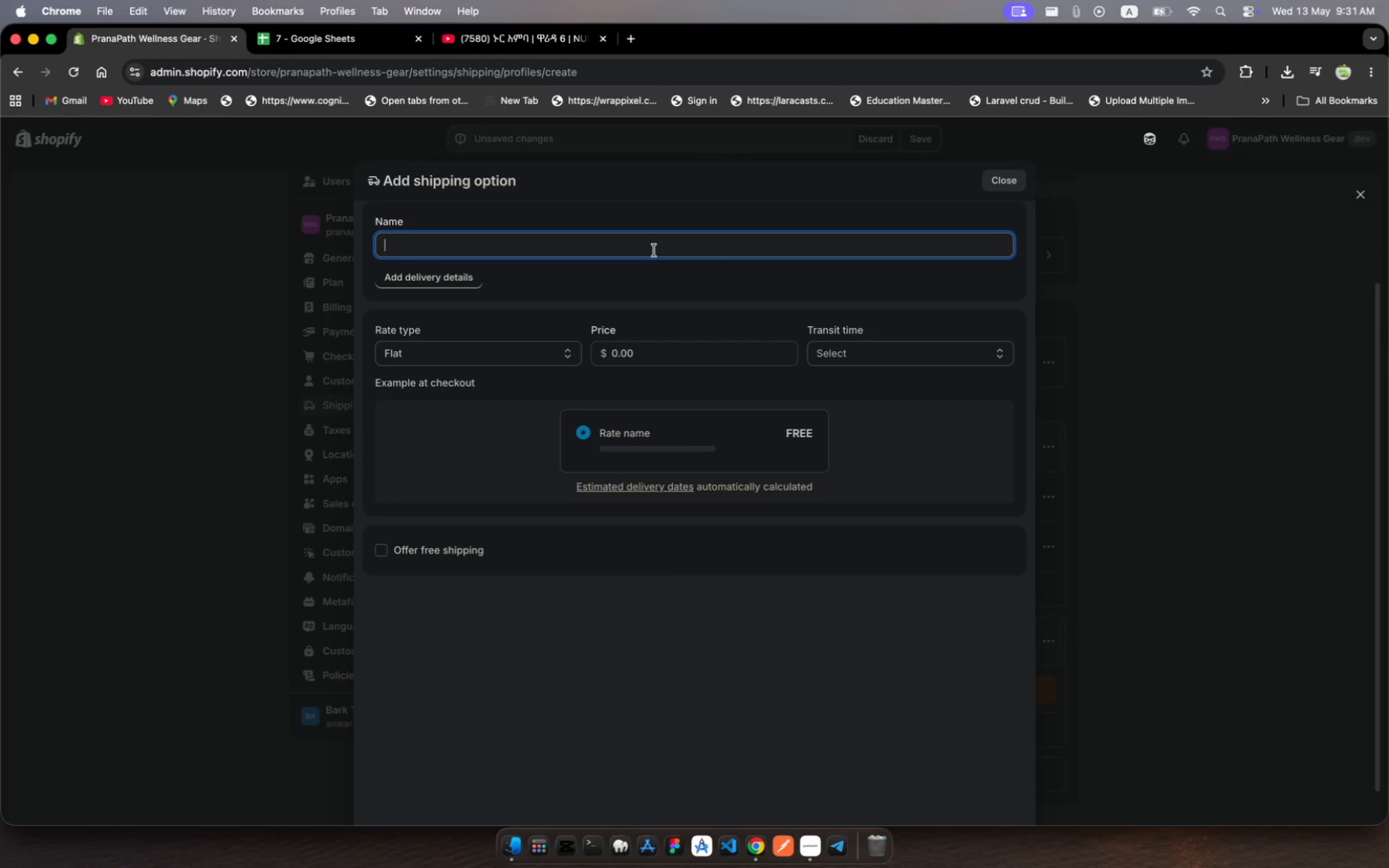 
key(Meta+V)
 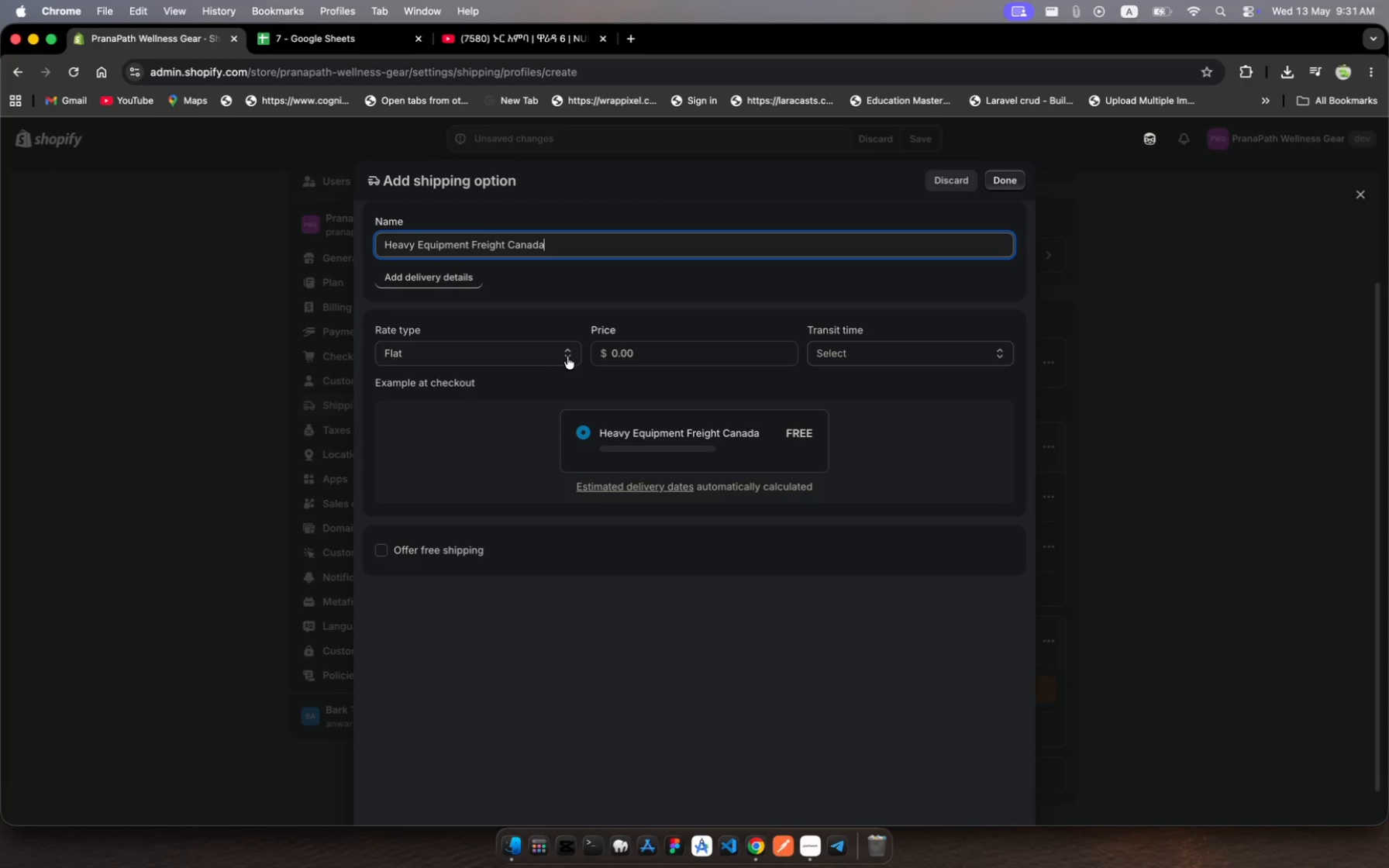 
wait(37.11)
 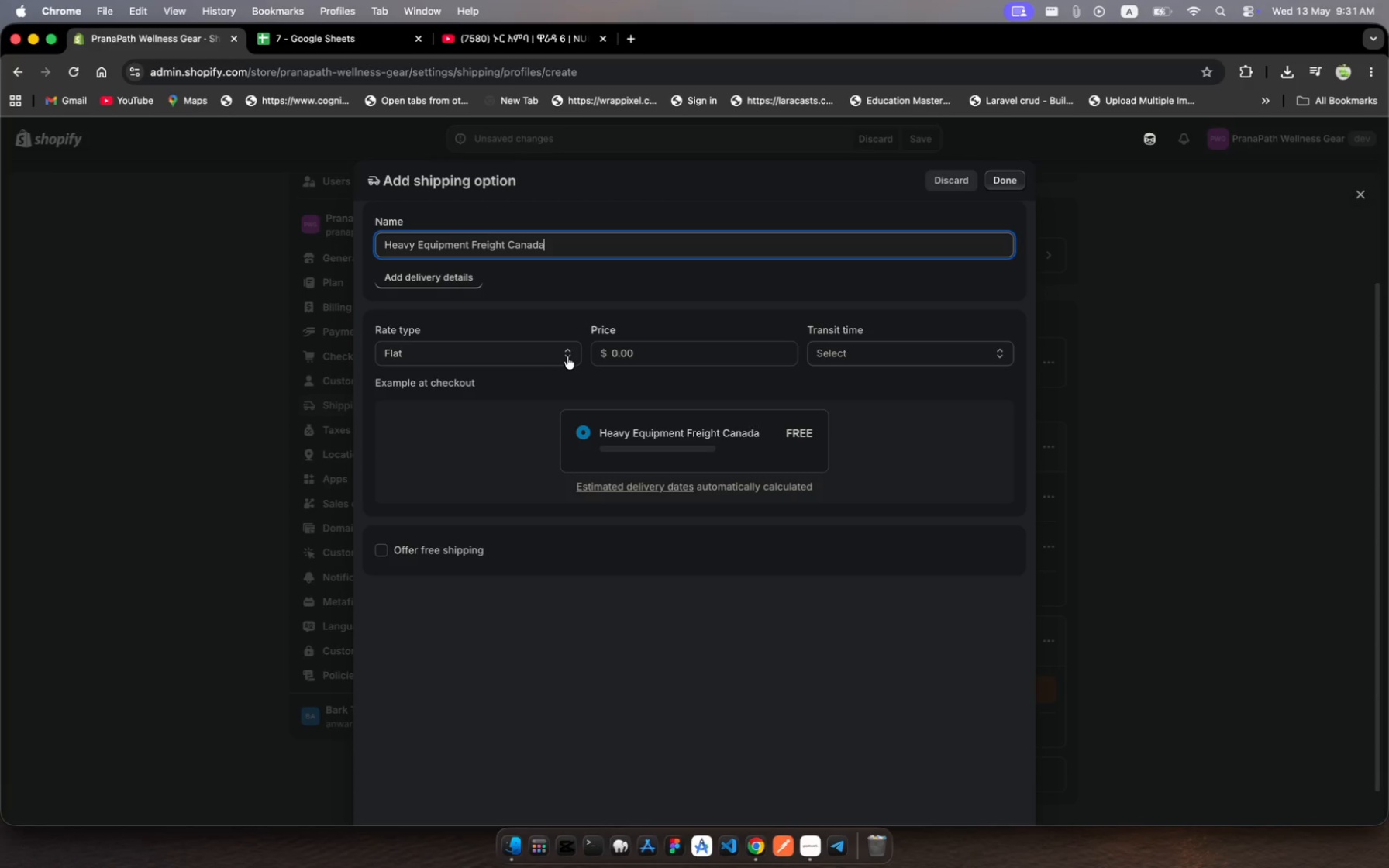 
left_click([669, 350])
 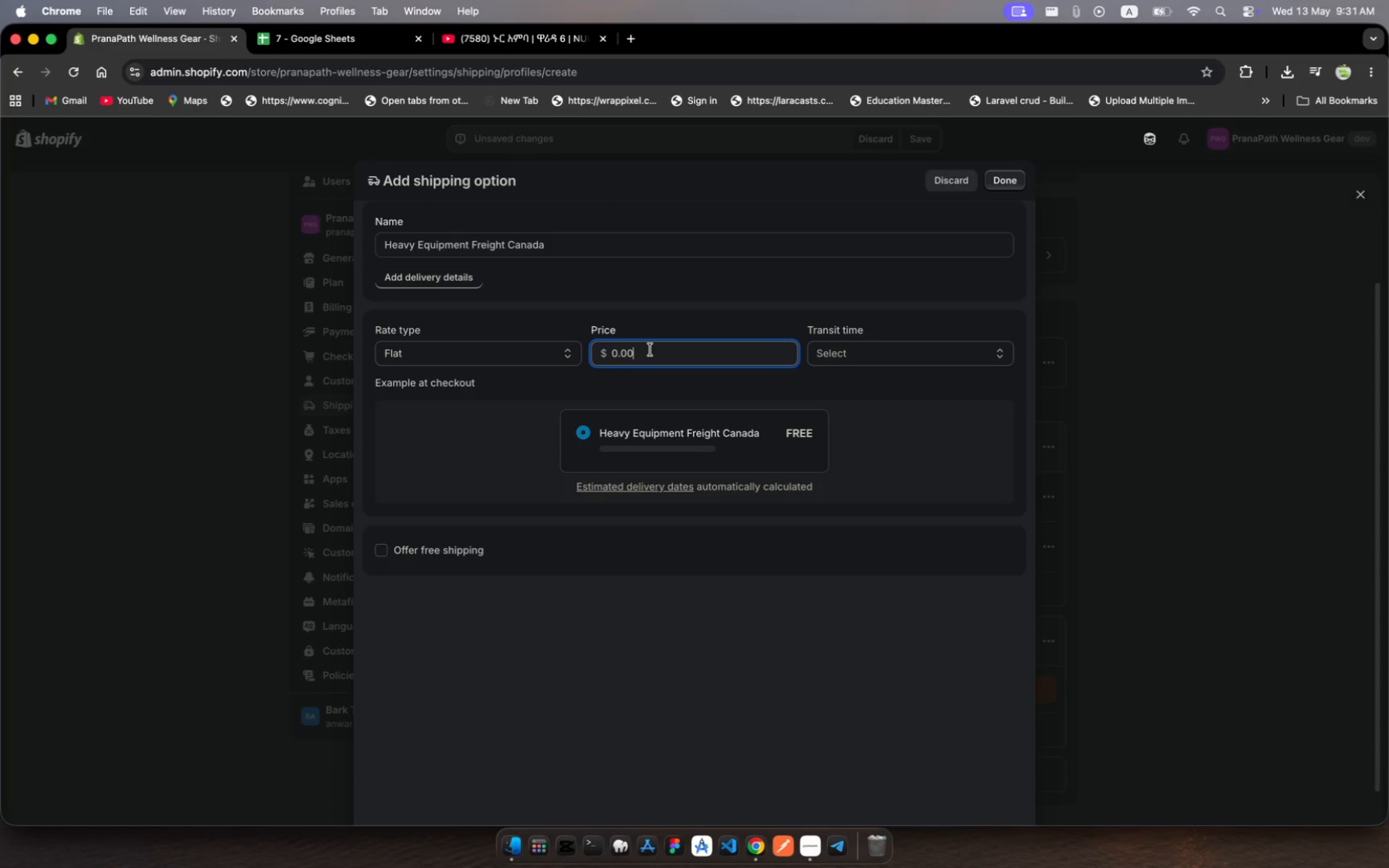 
left_click_drag(start_coordinate=[669, 350], to_coordinate=[587, 341])
 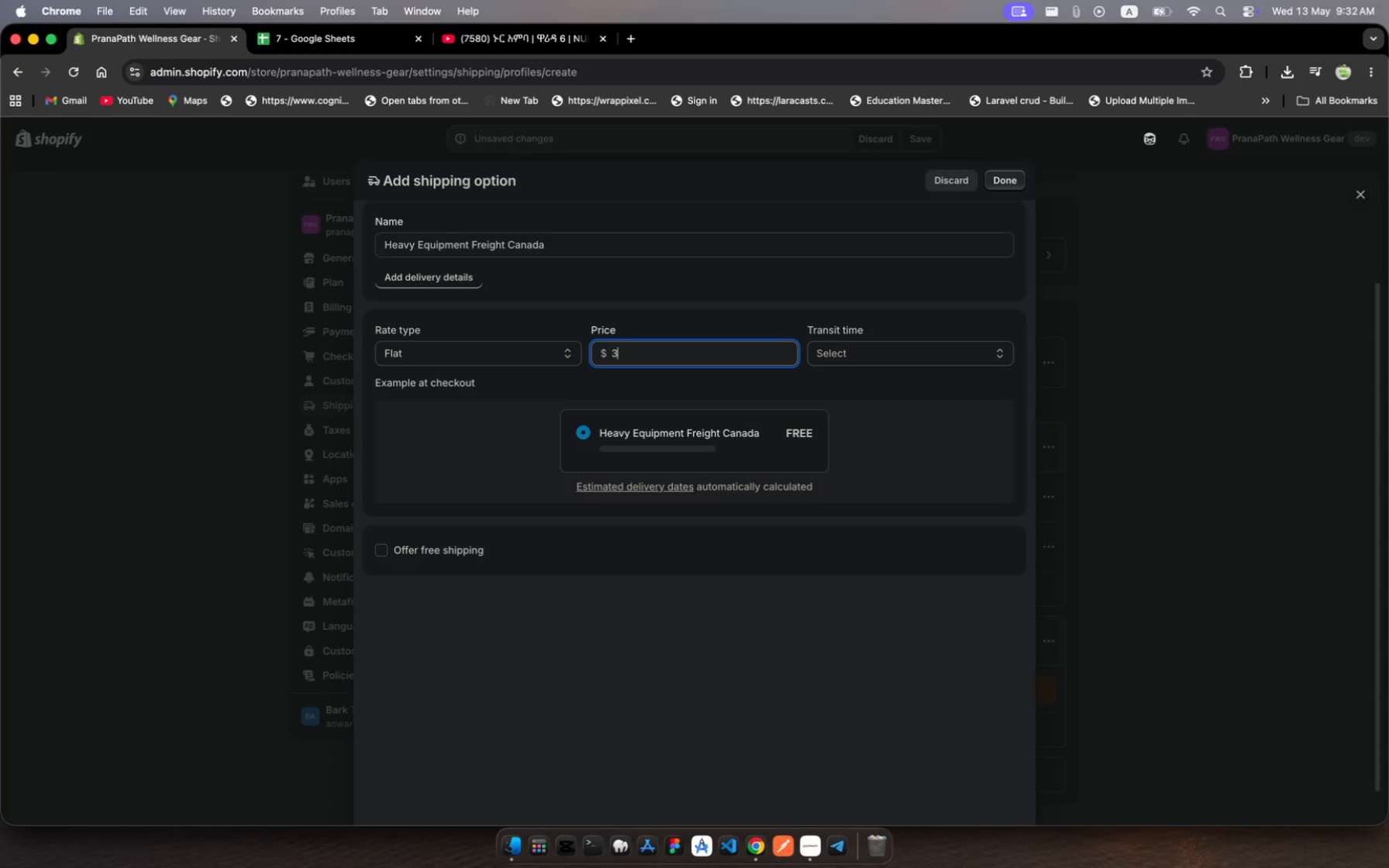 
type(399)
 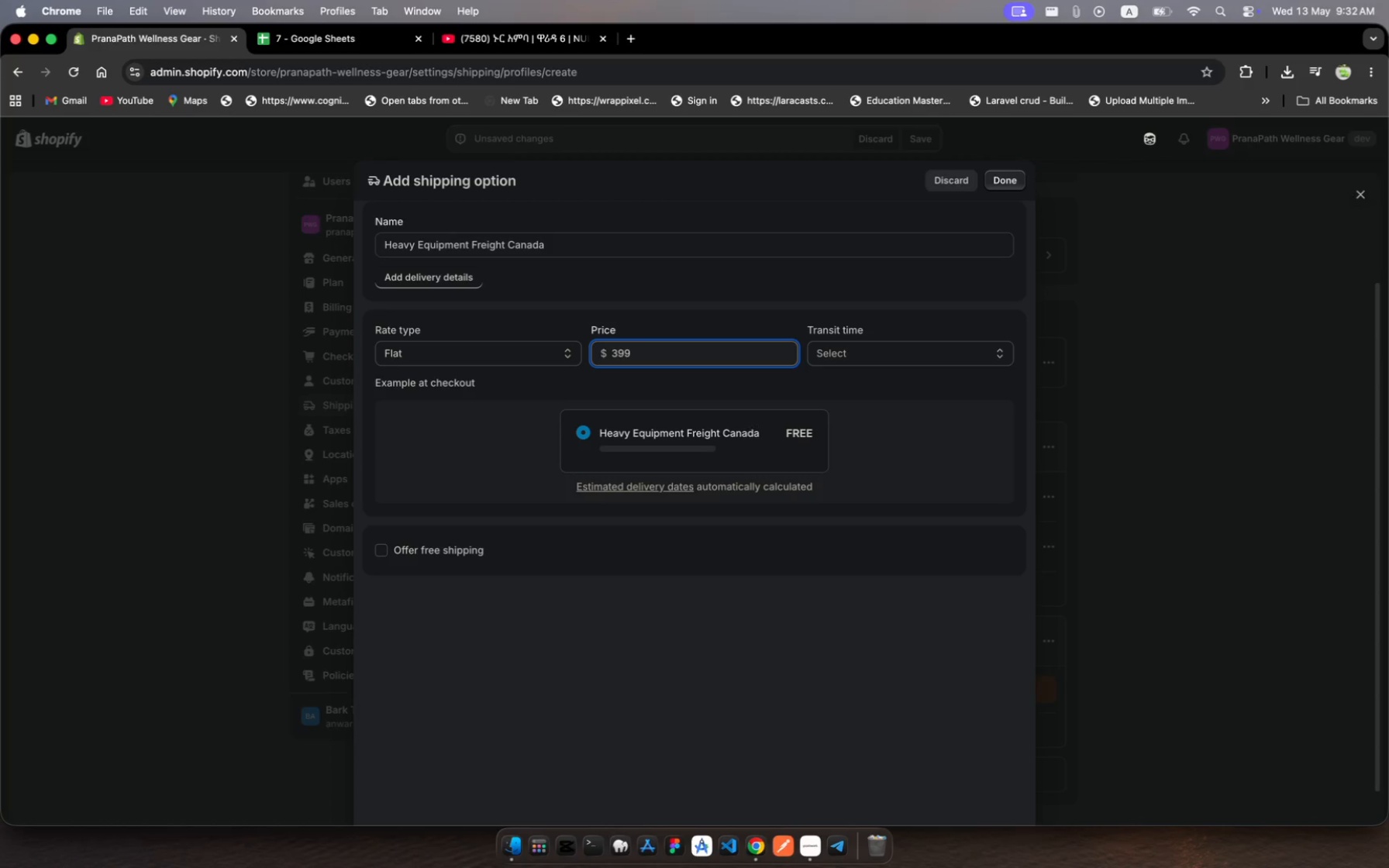 
wait(5.74)
 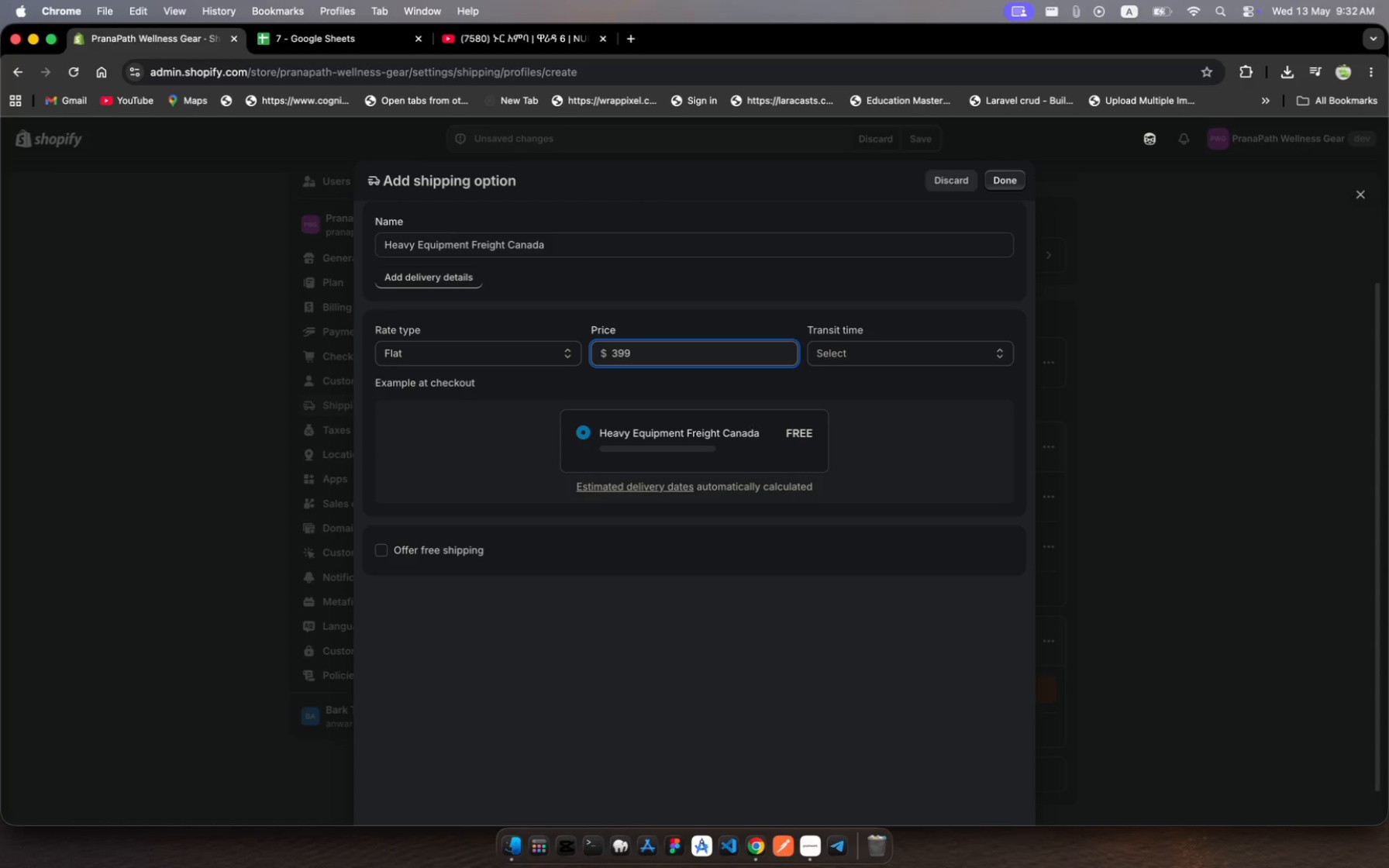 
left_click([954, 349])
 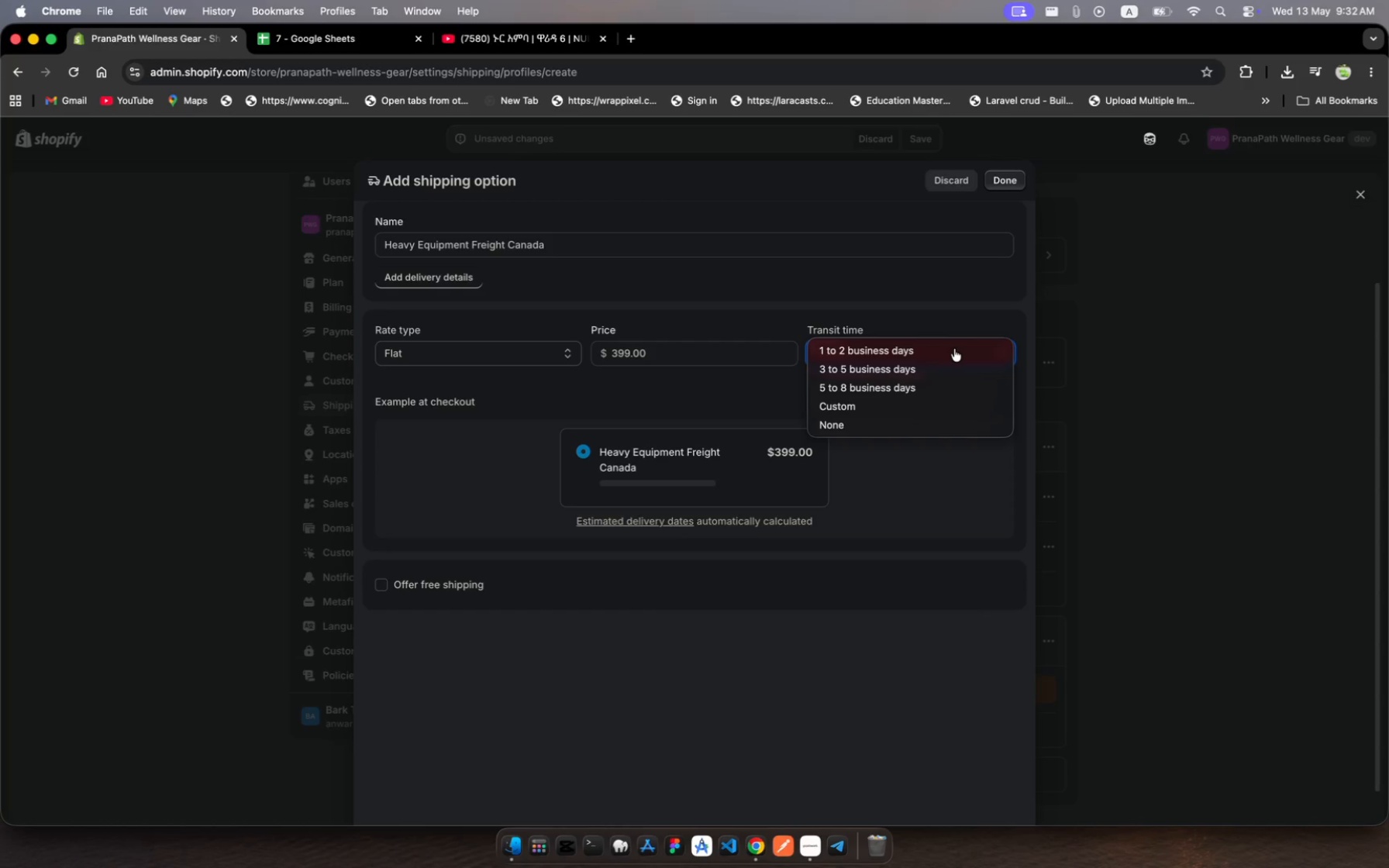 
wait(12.22)
 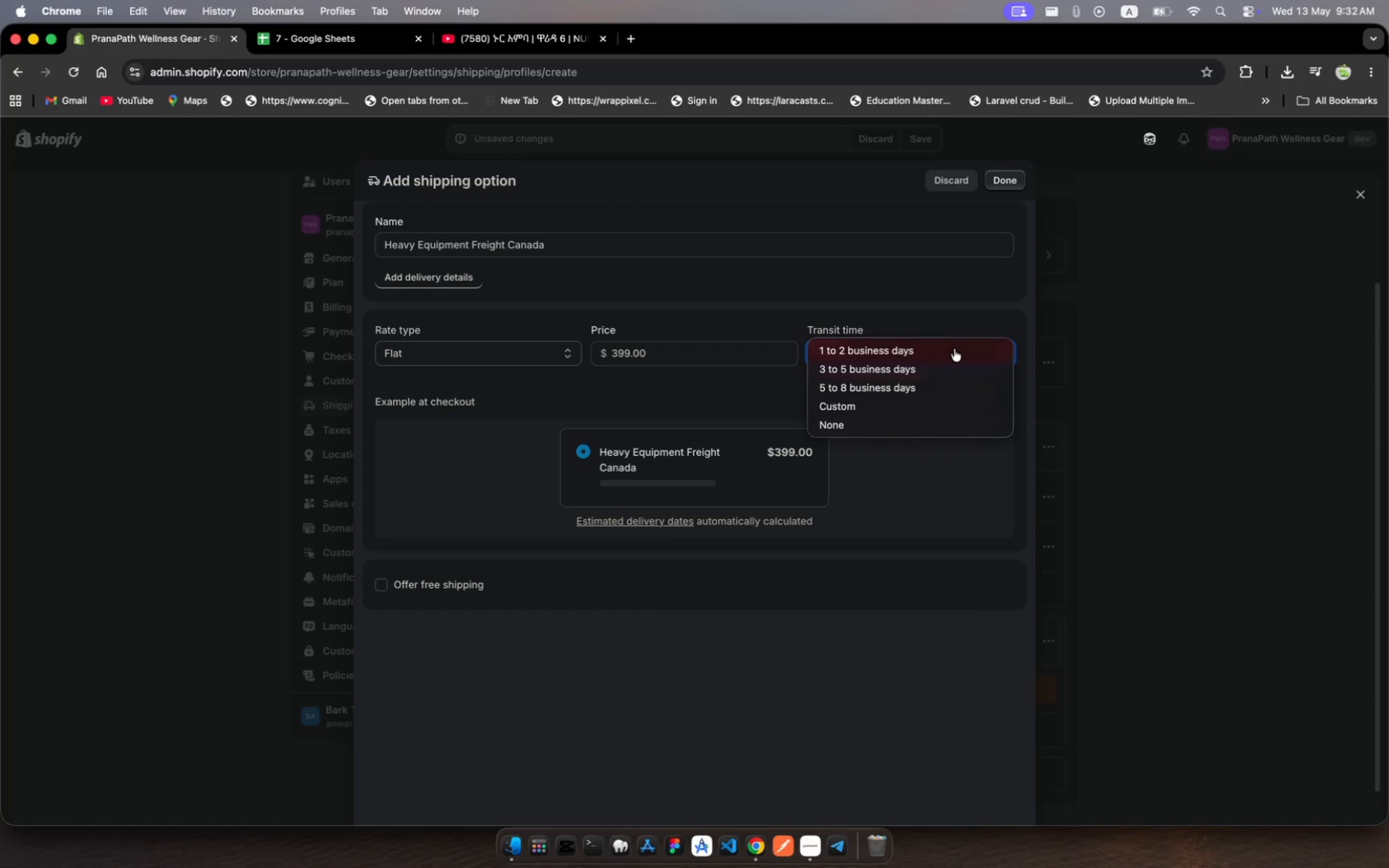 
left_click([953, 366])
 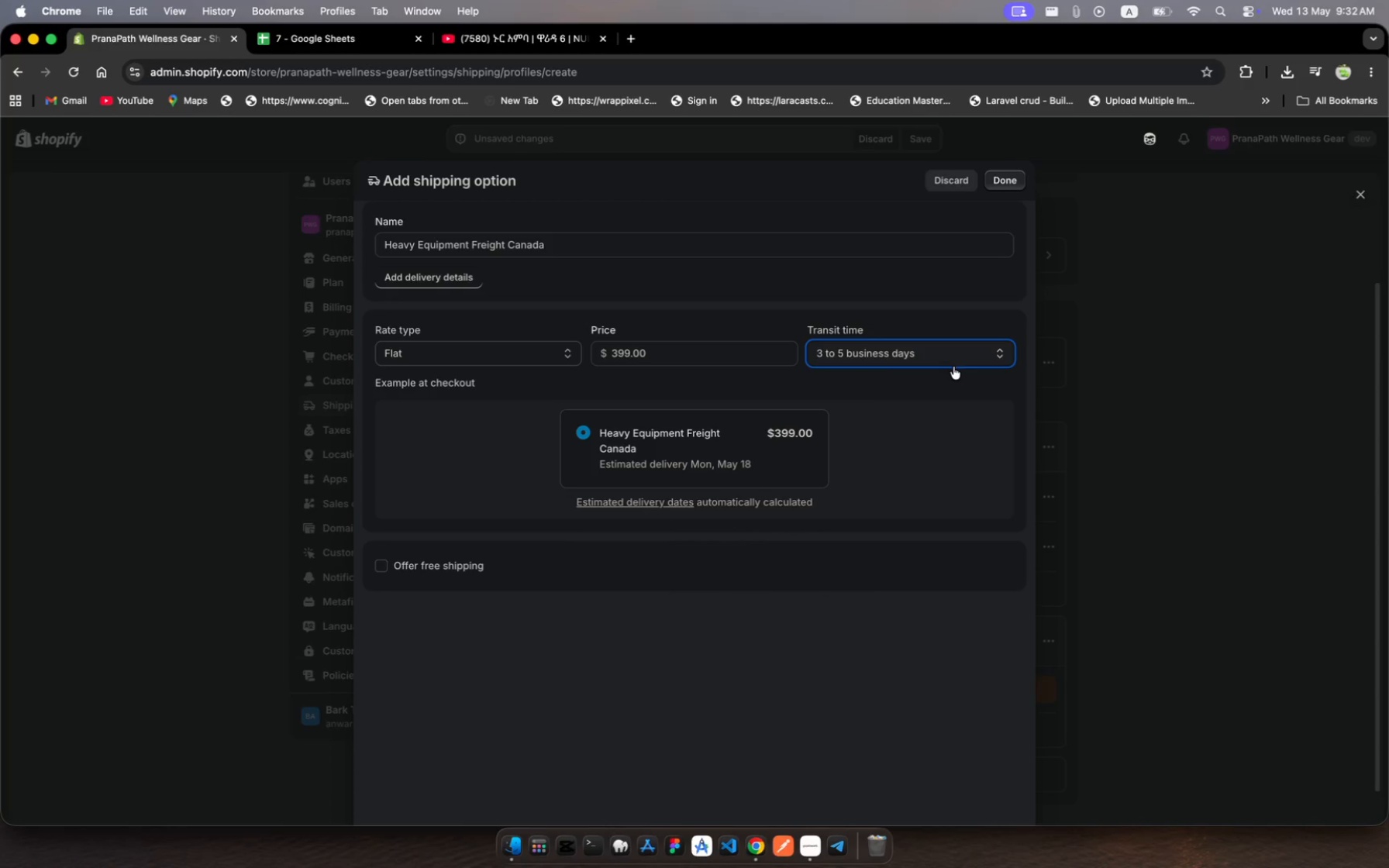 
scroll: coordinate [693, 294], scroll_direction: up, amount: 11.0
 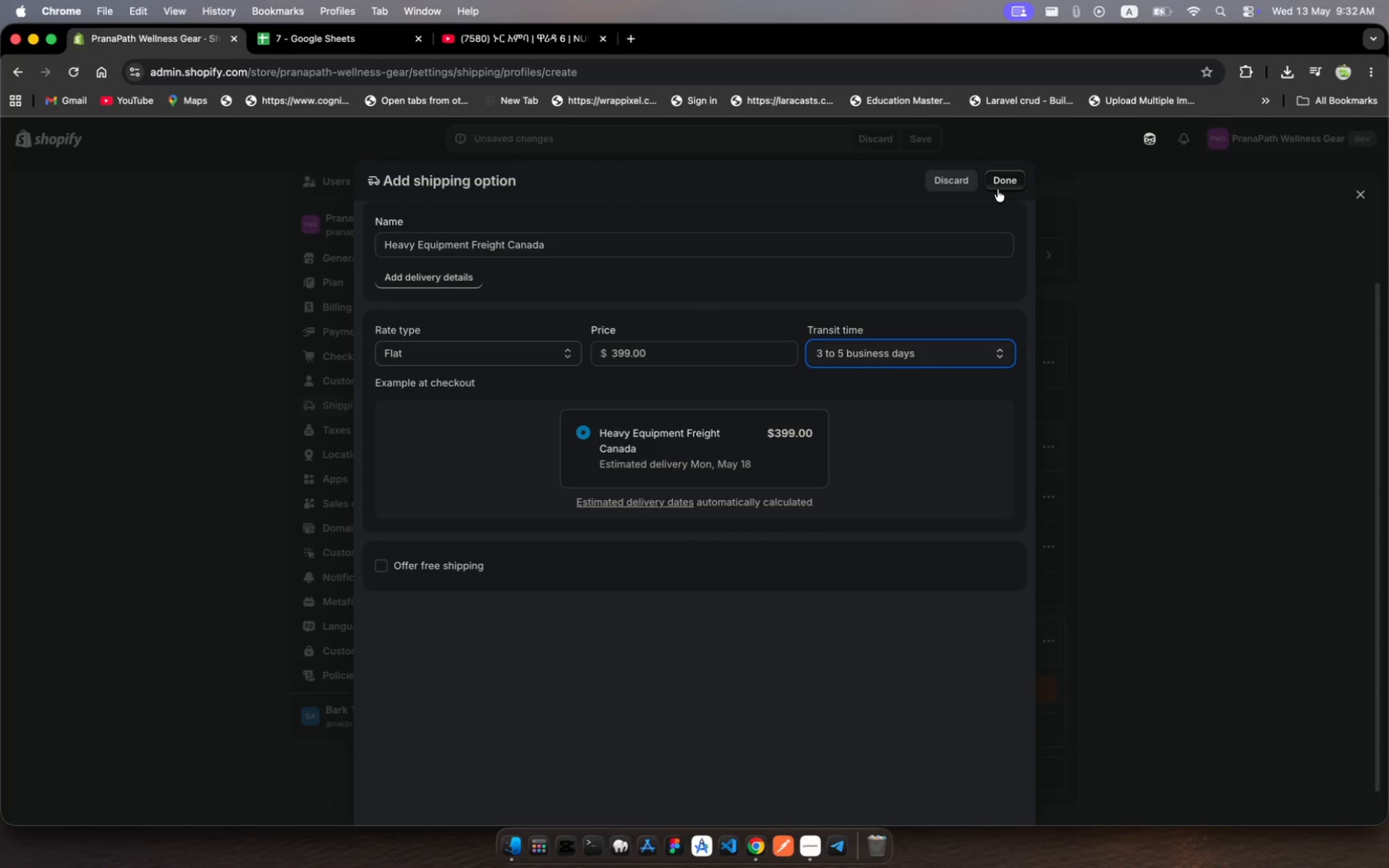 
left_click([998, 189])